 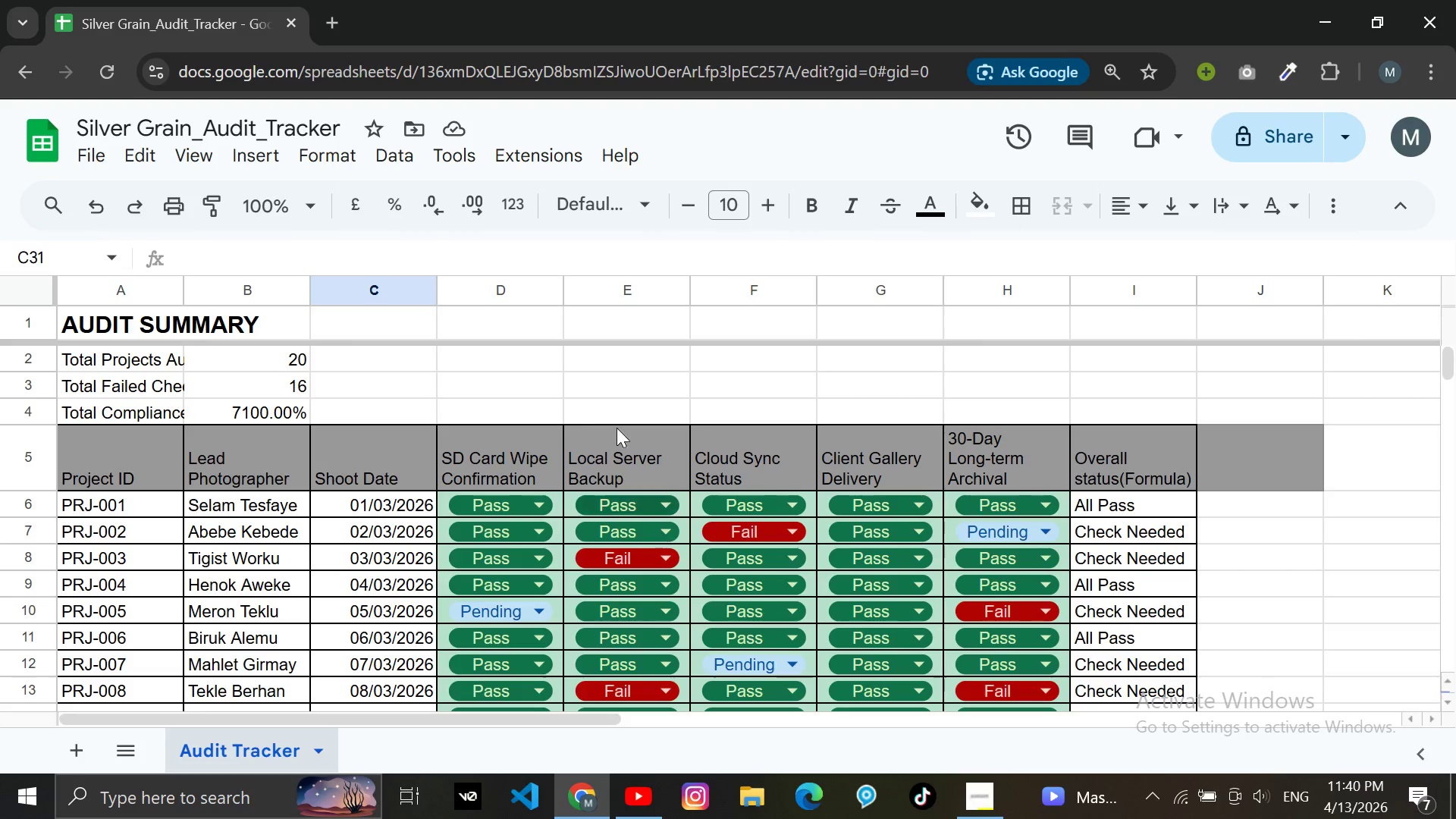 
left_click([64, 330])
 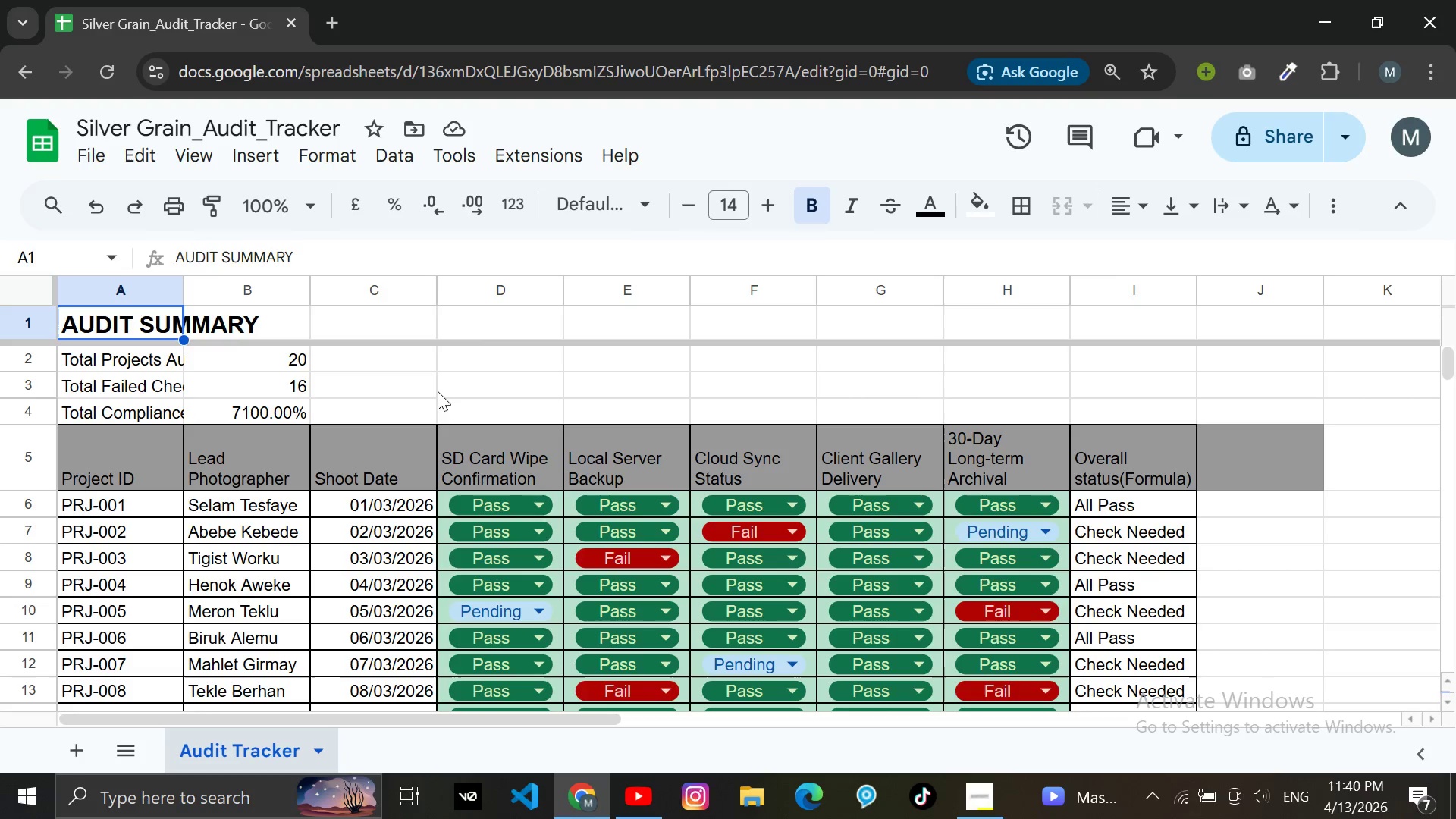 
wait(9.09)
 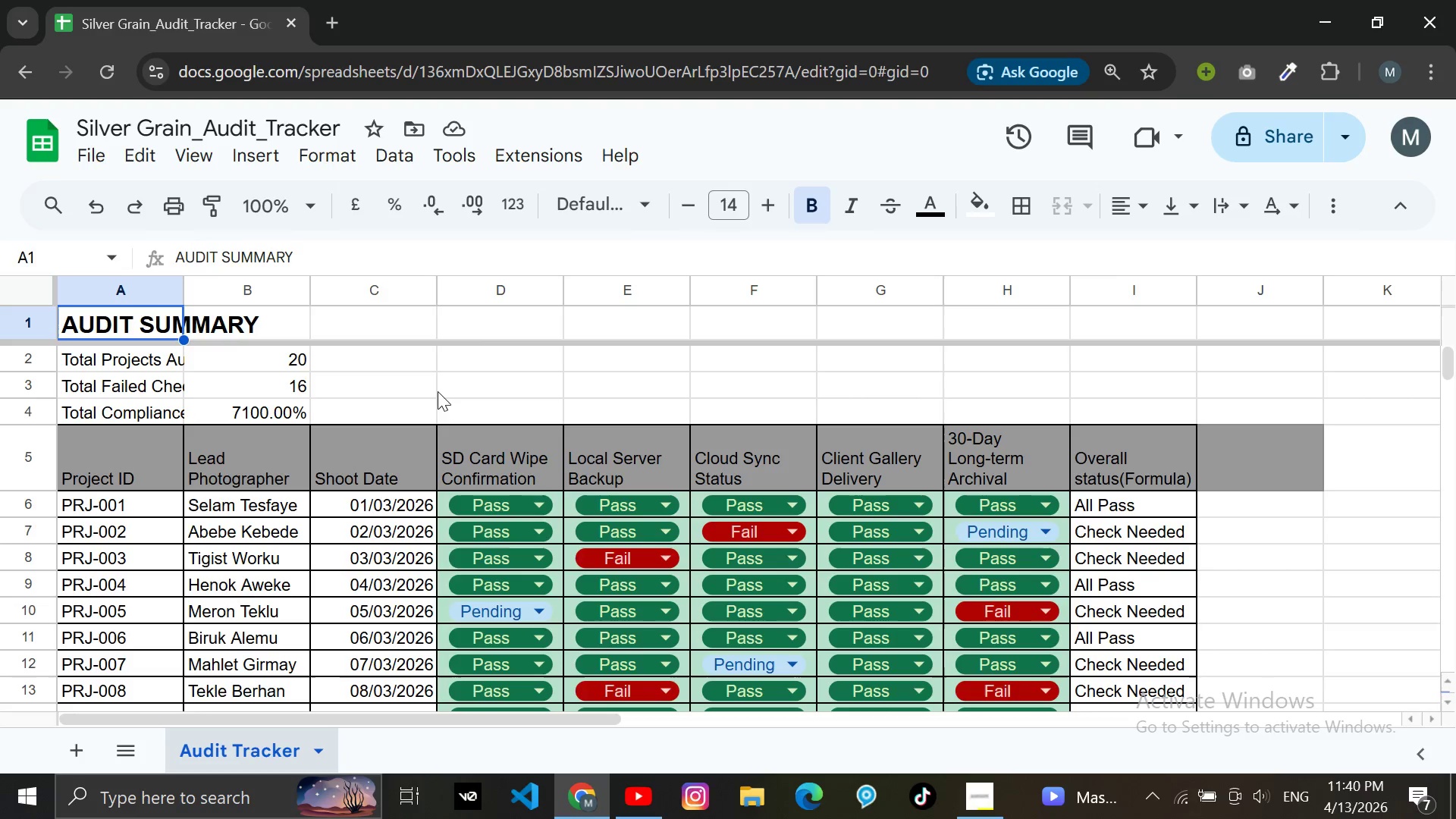 
left_click([544, 425])
 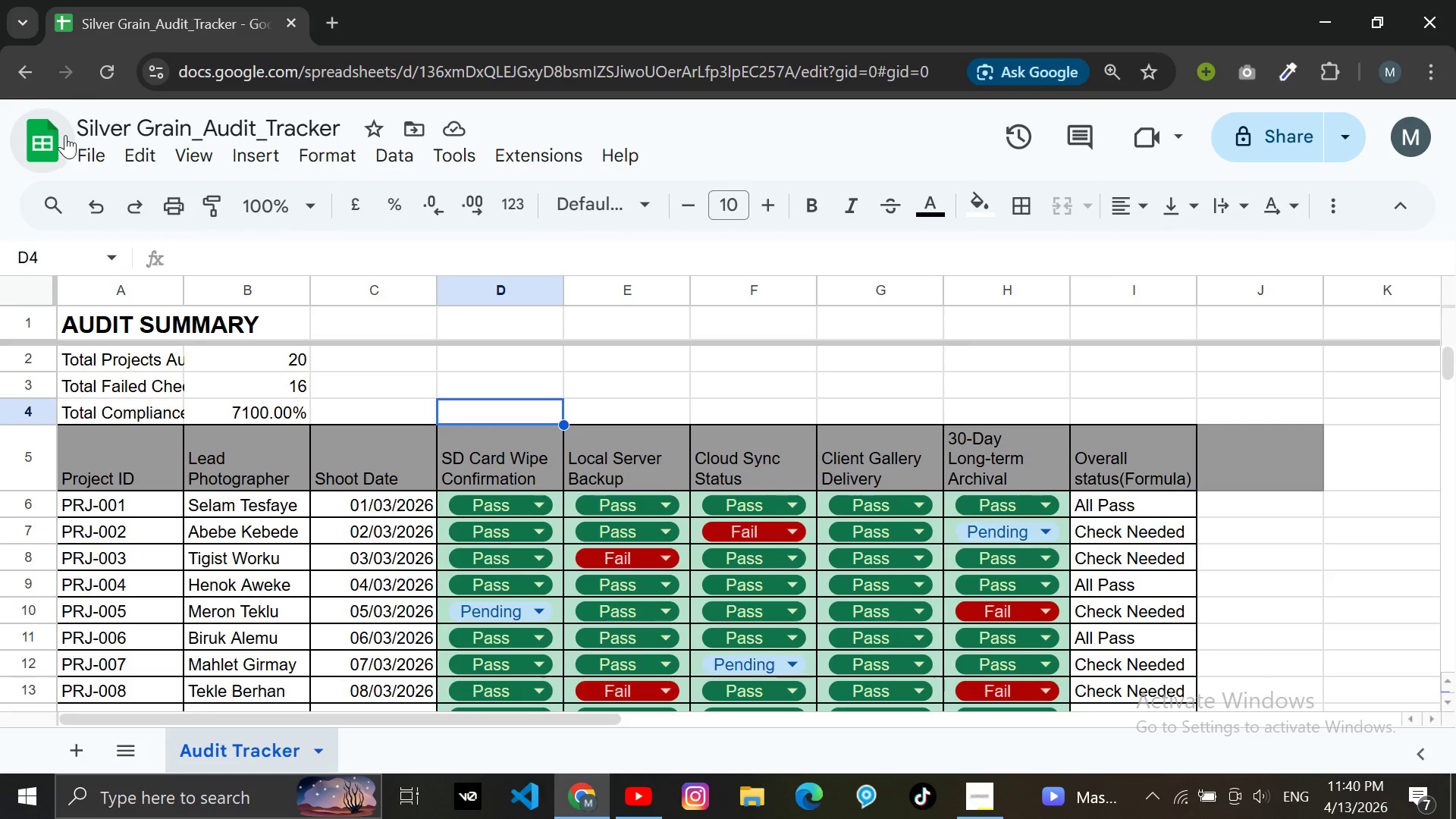 
left_click([96, 147])
 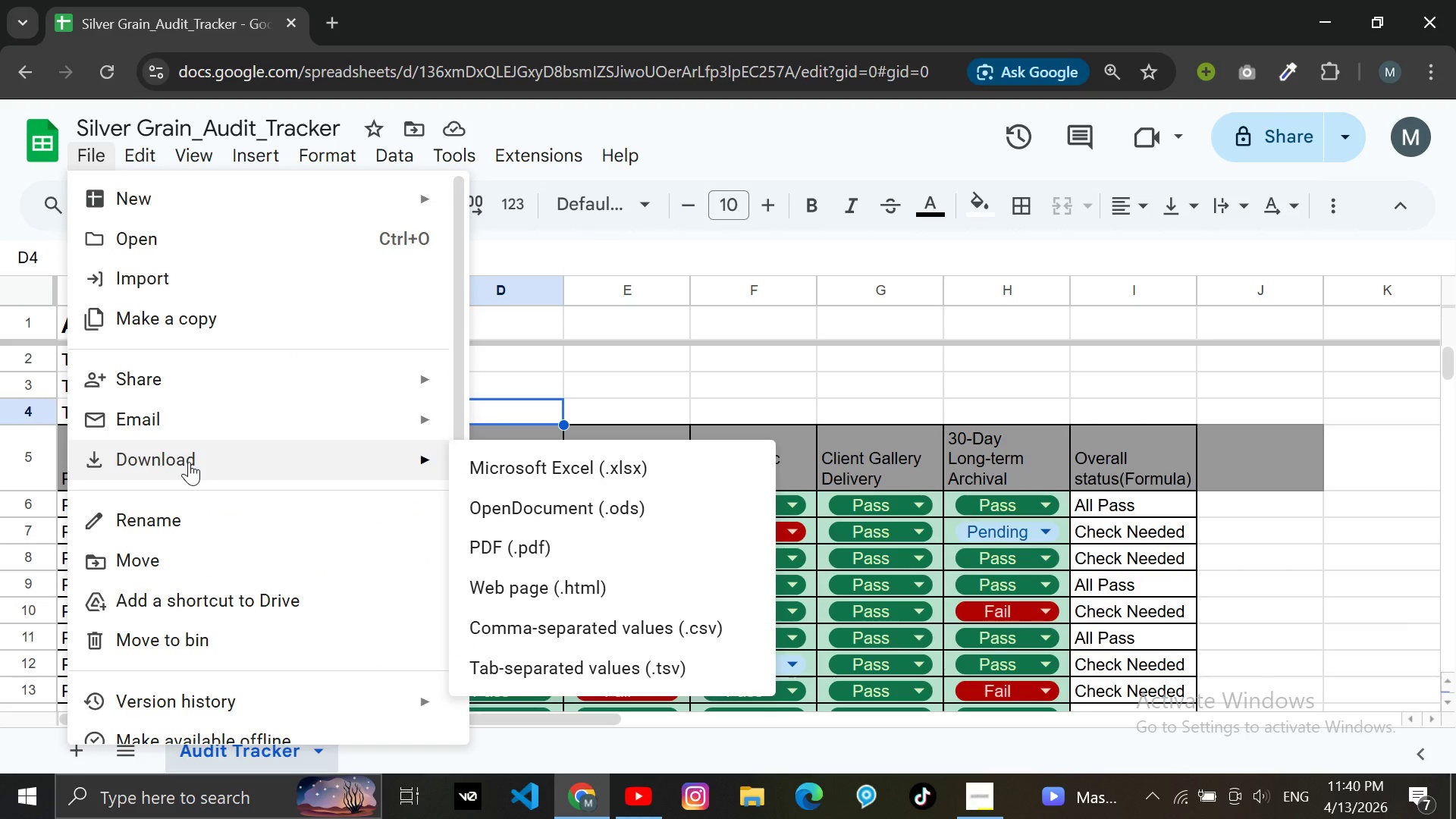 
scroll: coordinate [189, 462], scroll_direction: down, amount: 5.0
 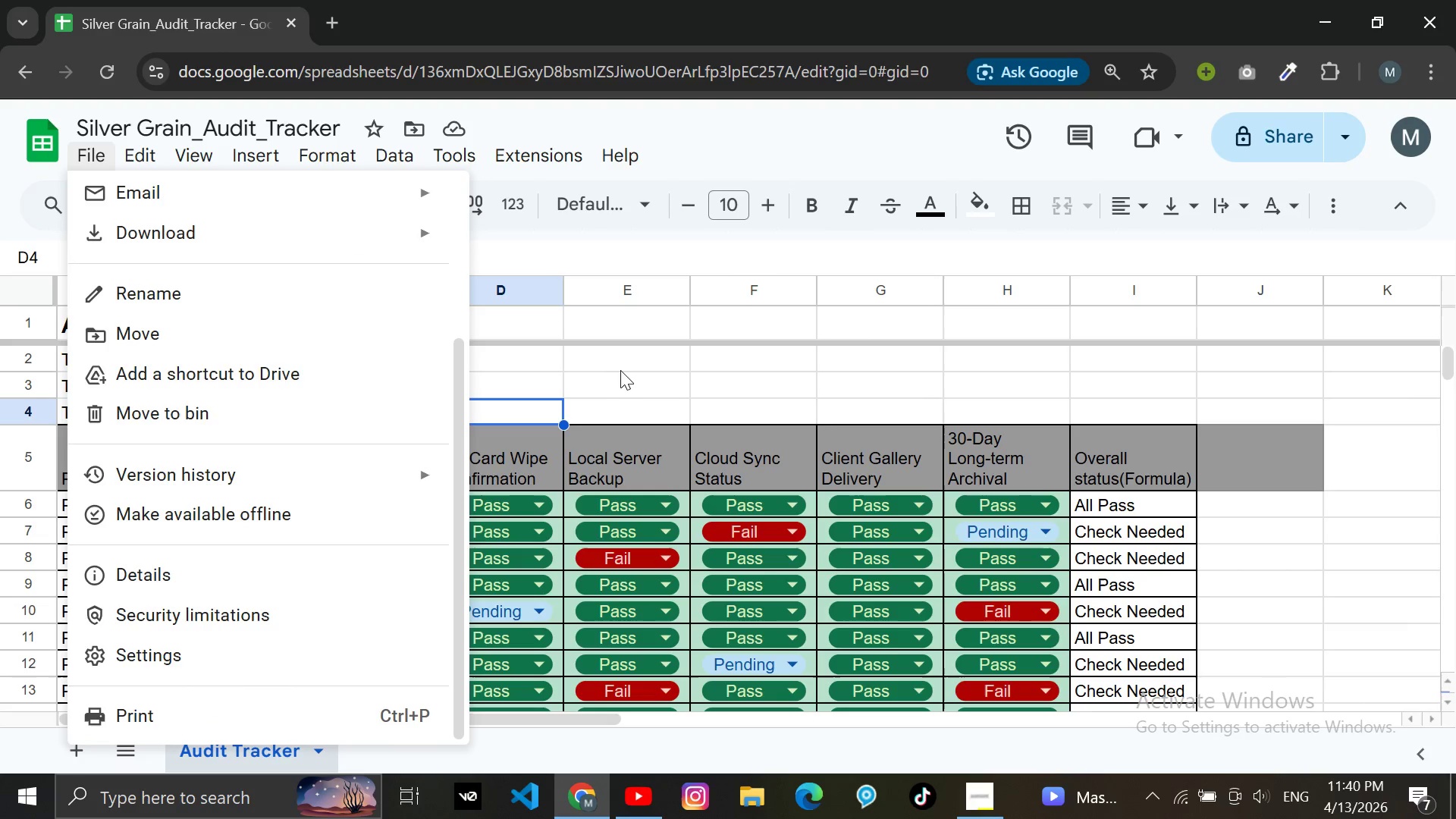 
scroll: coordinate [231, 457], scroll_direction: up, amount: 2.0
 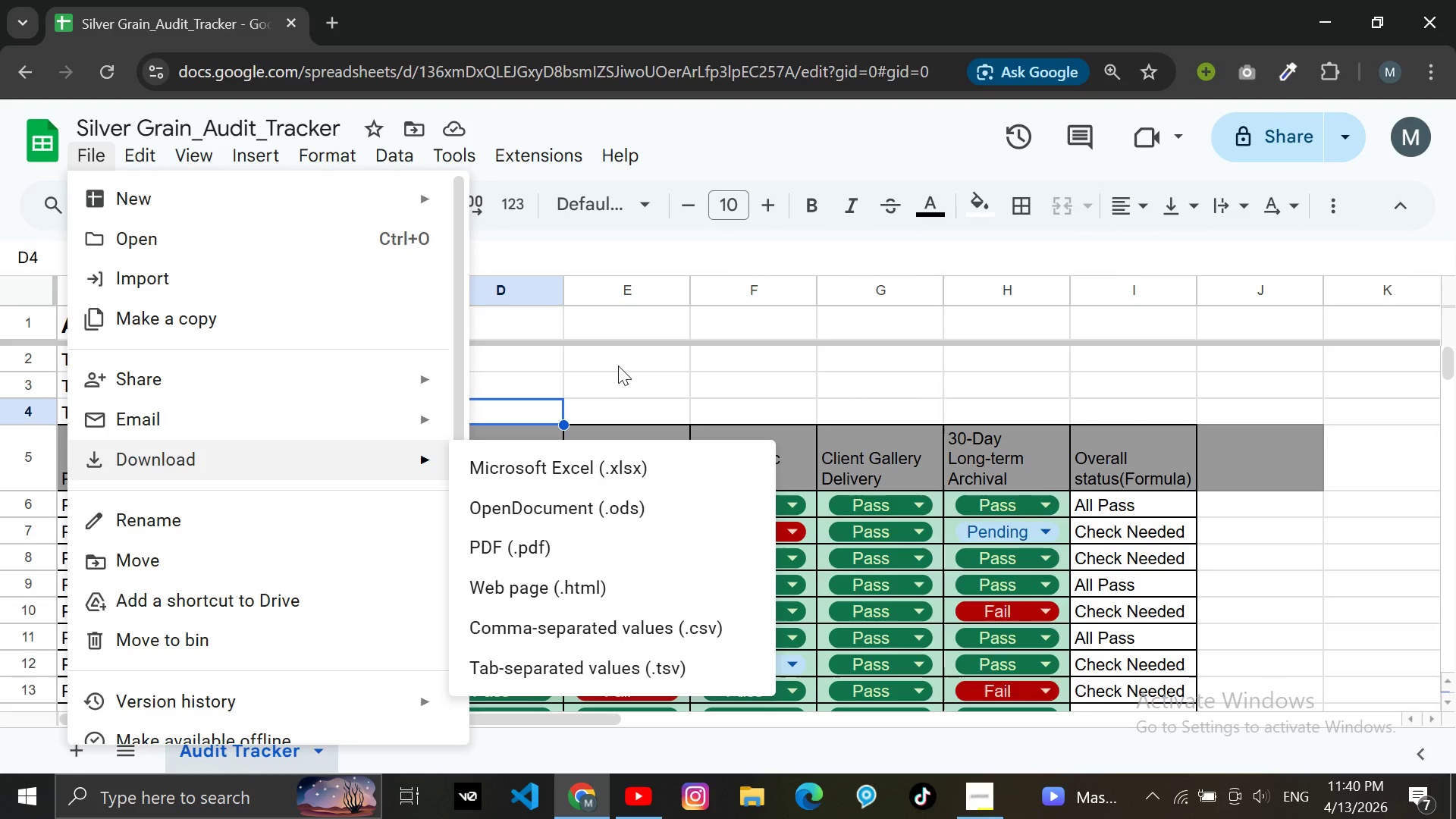 
wait(12.31)
 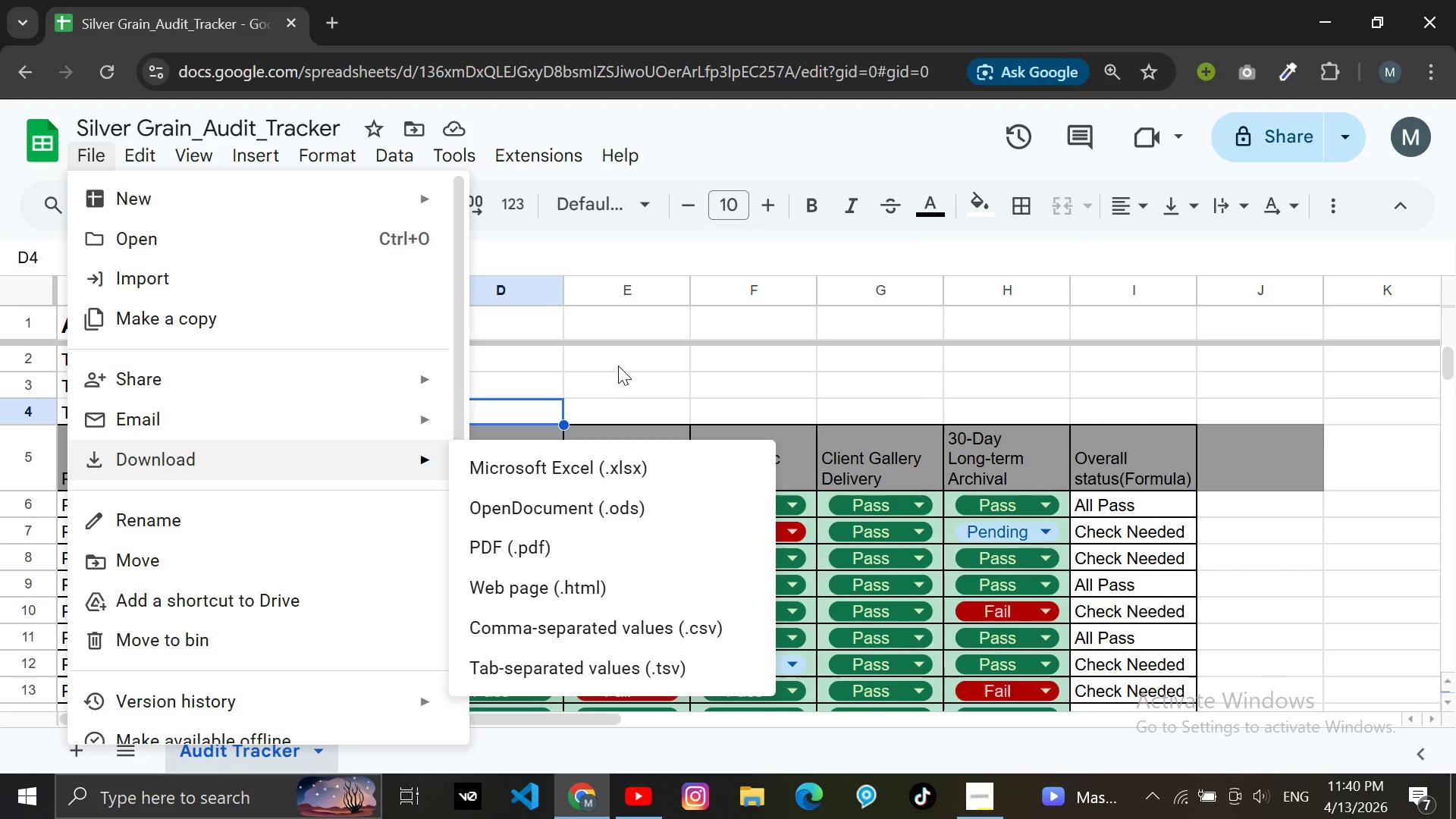 
left_click([615, 461])
 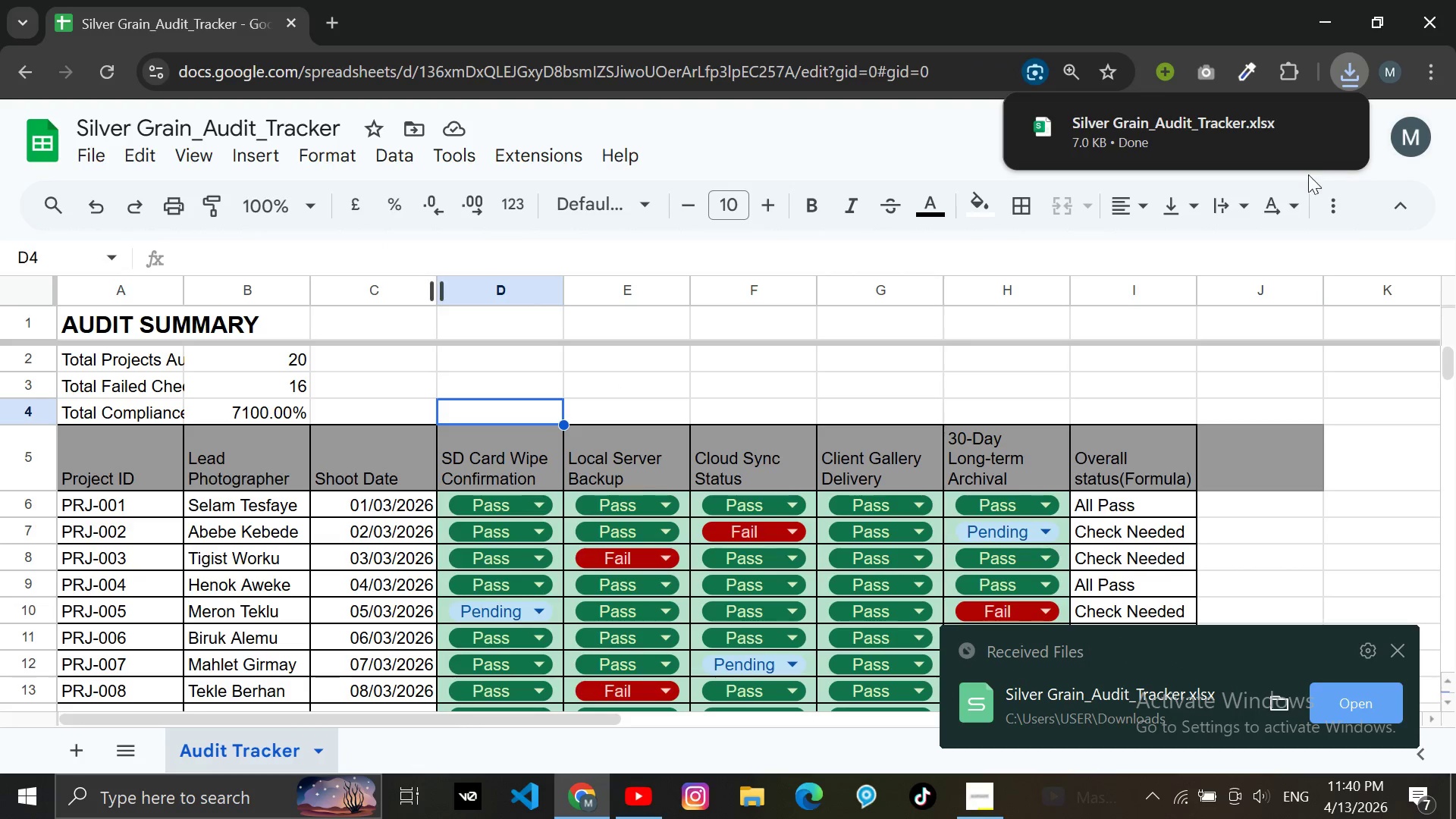 
wait(8.03)
 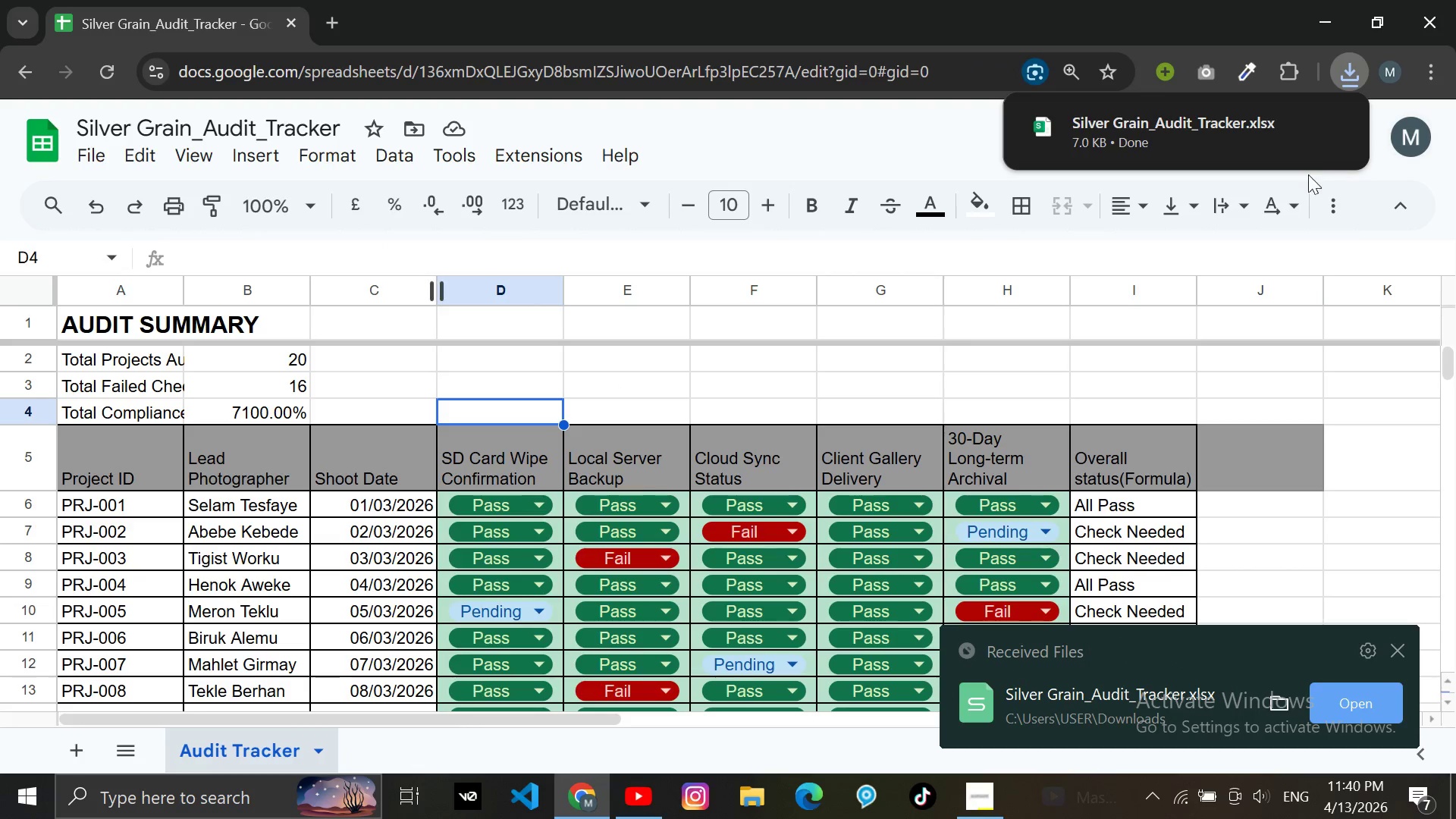 
left_click([322, 428])
 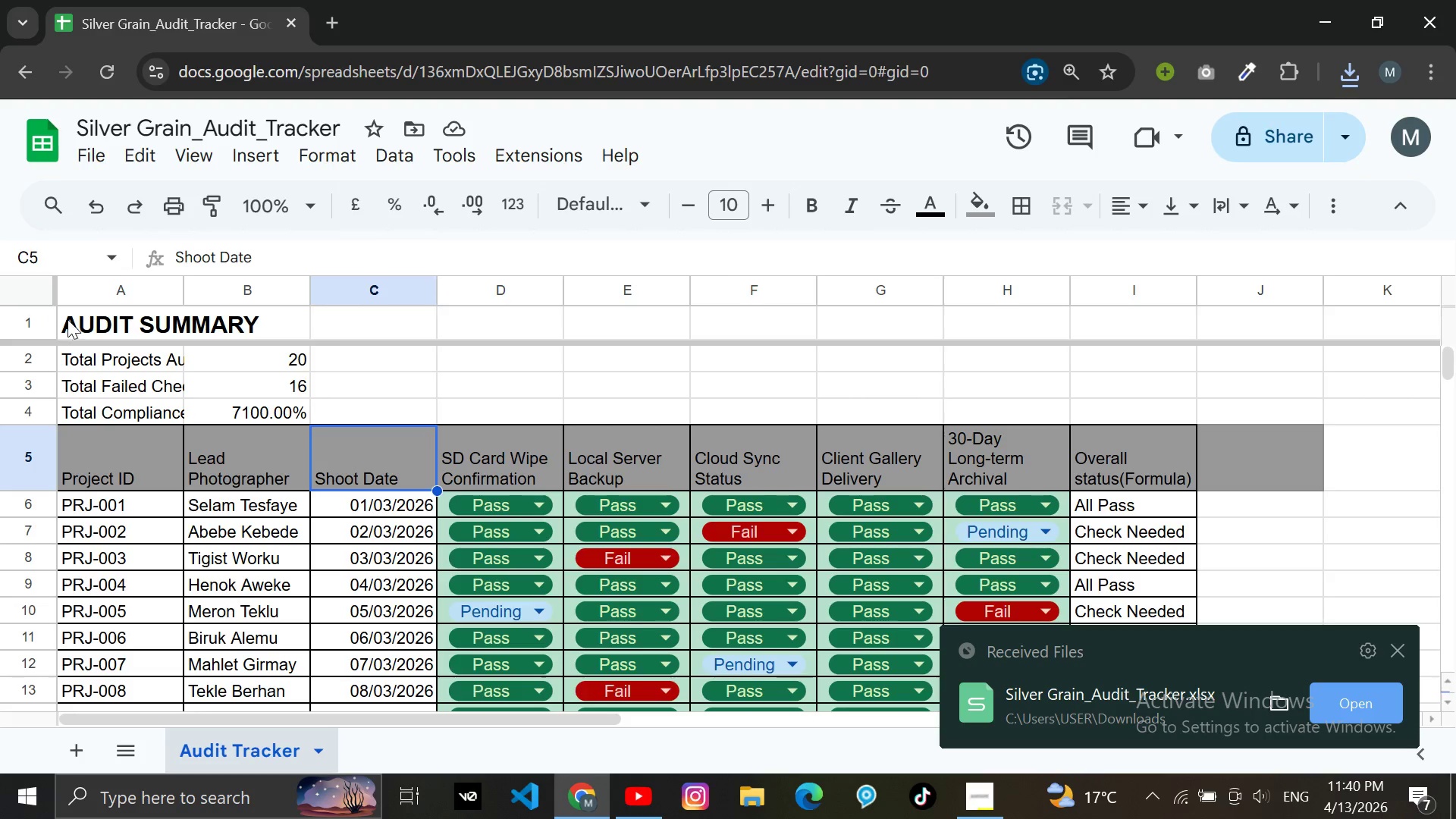 
left_click_drag(start_coordinate=[67, 311], to_coordinate=[1191, 564])
 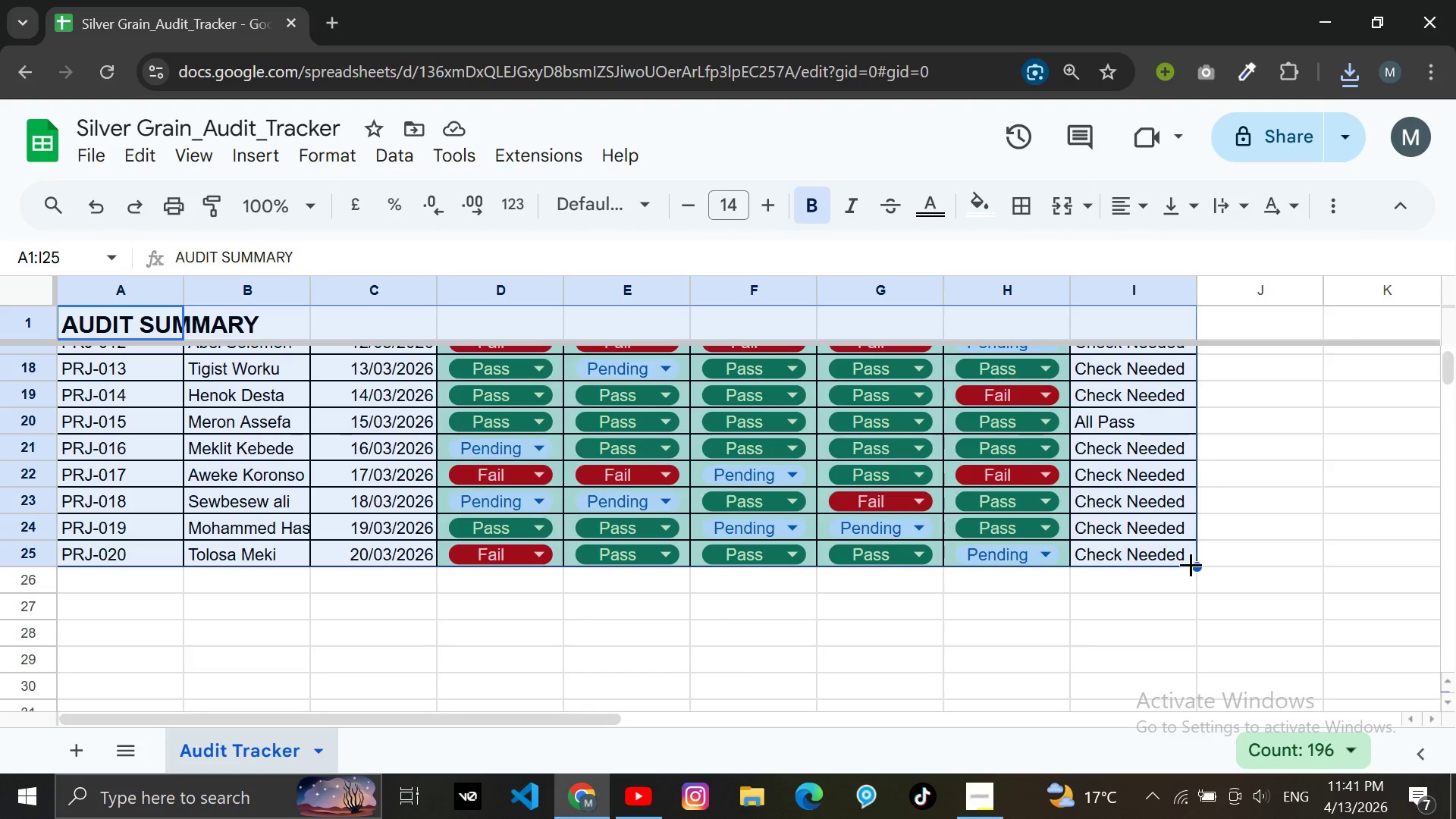 
scroll: coordinate [1304, 618], scroll_direction: down, amount: 4.0
 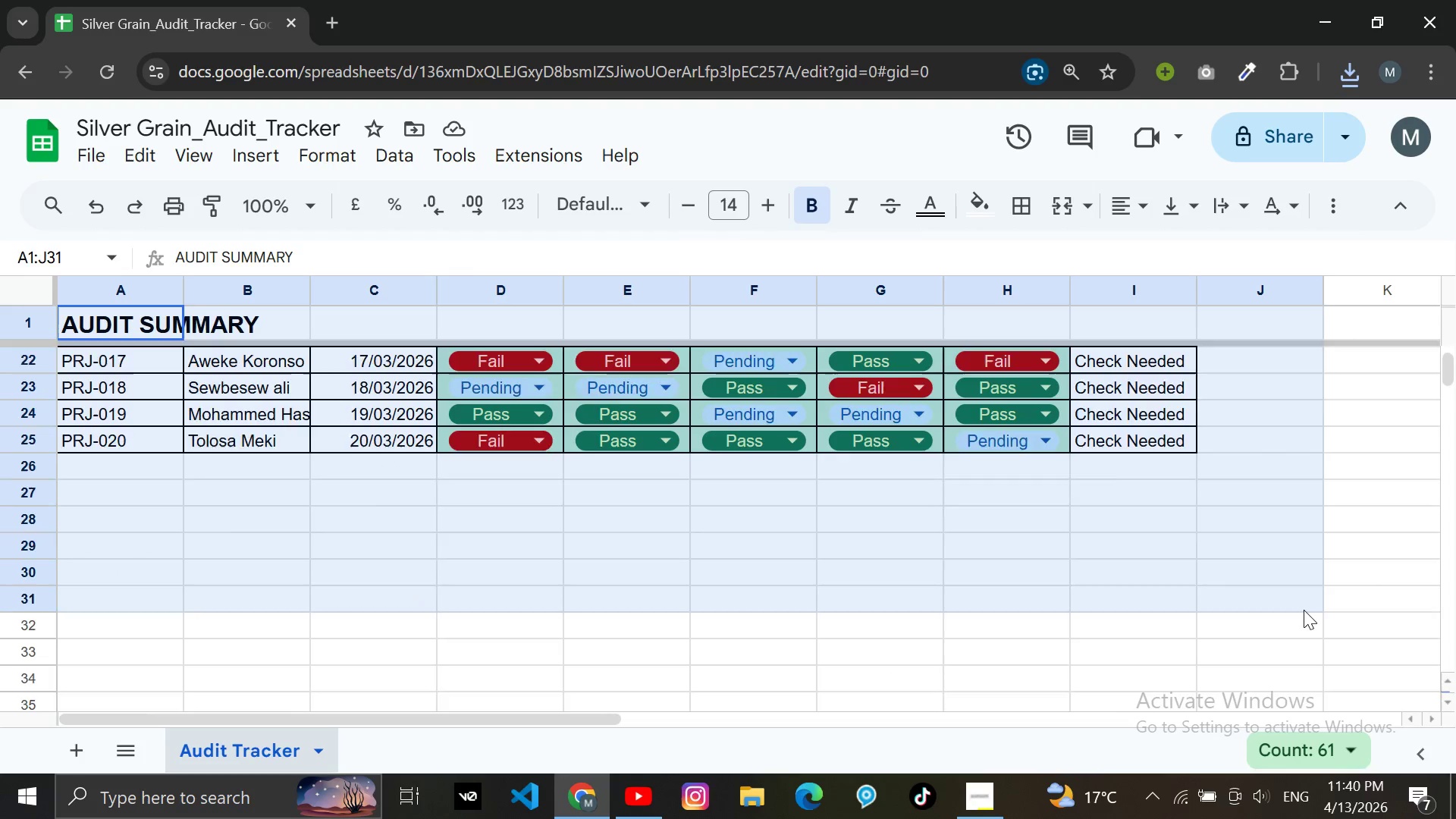 
scroll: coordinate [1304, 610], scroll_direction: up, amount: 1.0
 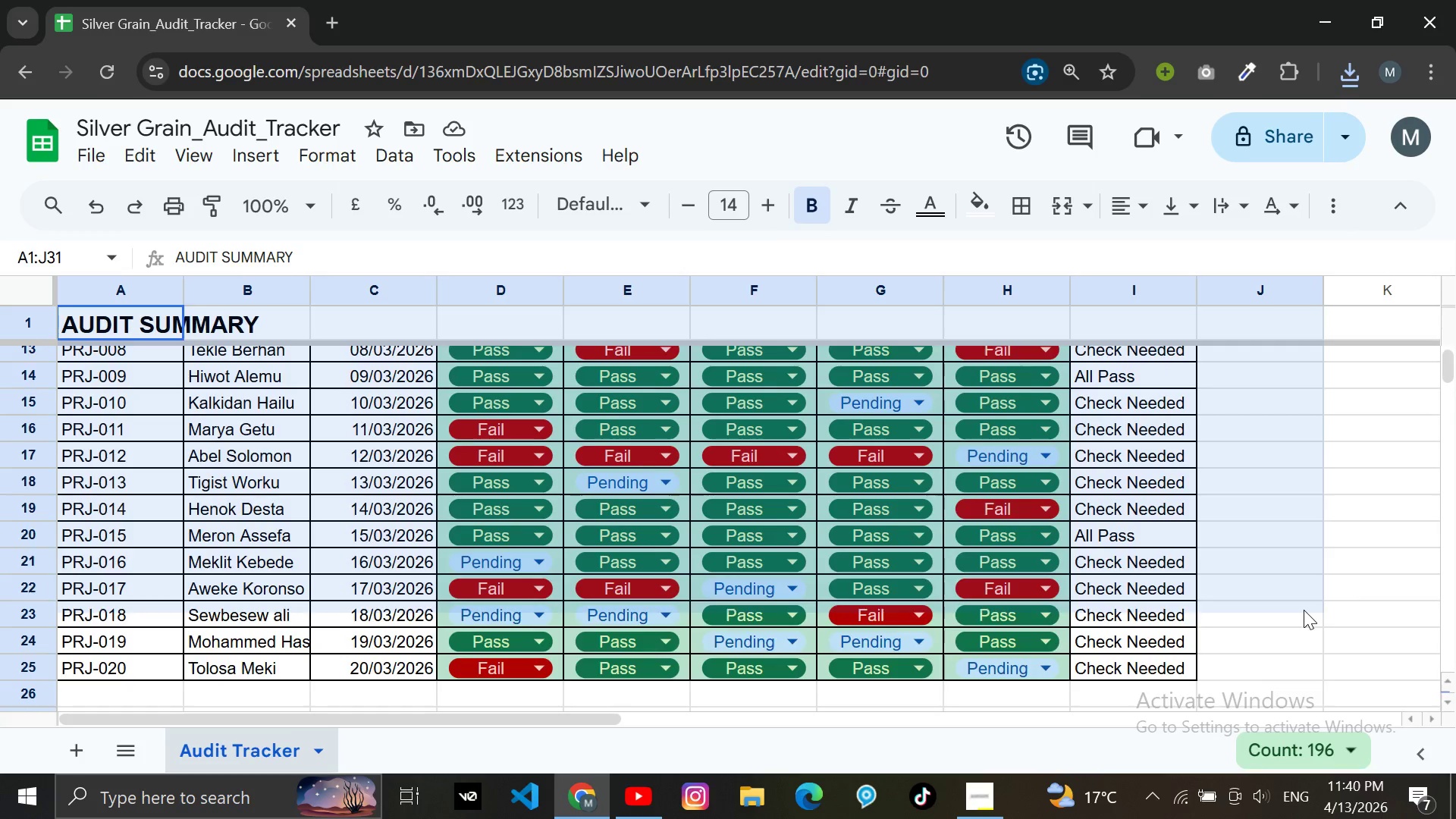 
scroll: coordinate [1304, 610], scroll_direction: none, amount: 0.0
 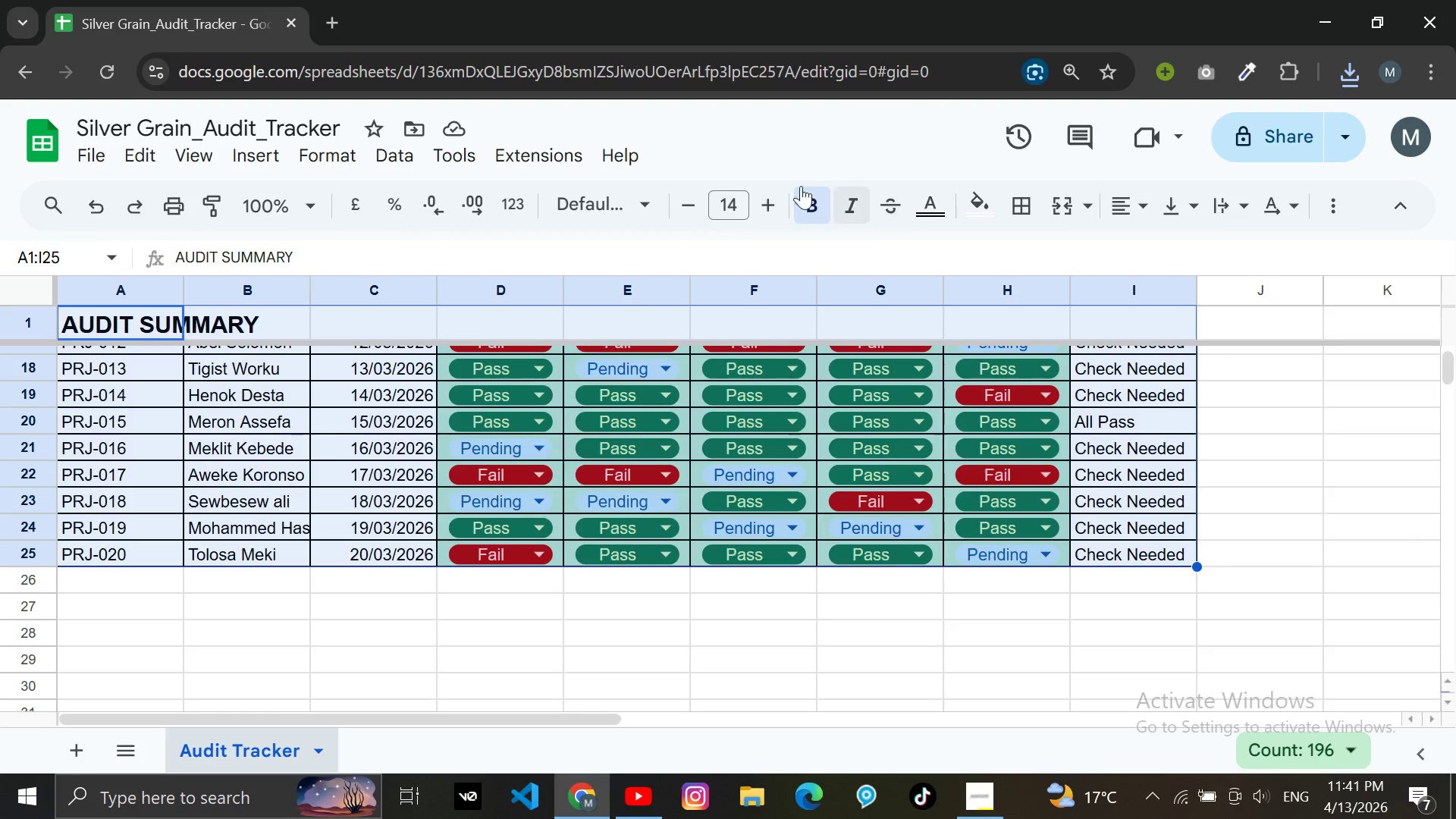 
left_click([105, 160])
 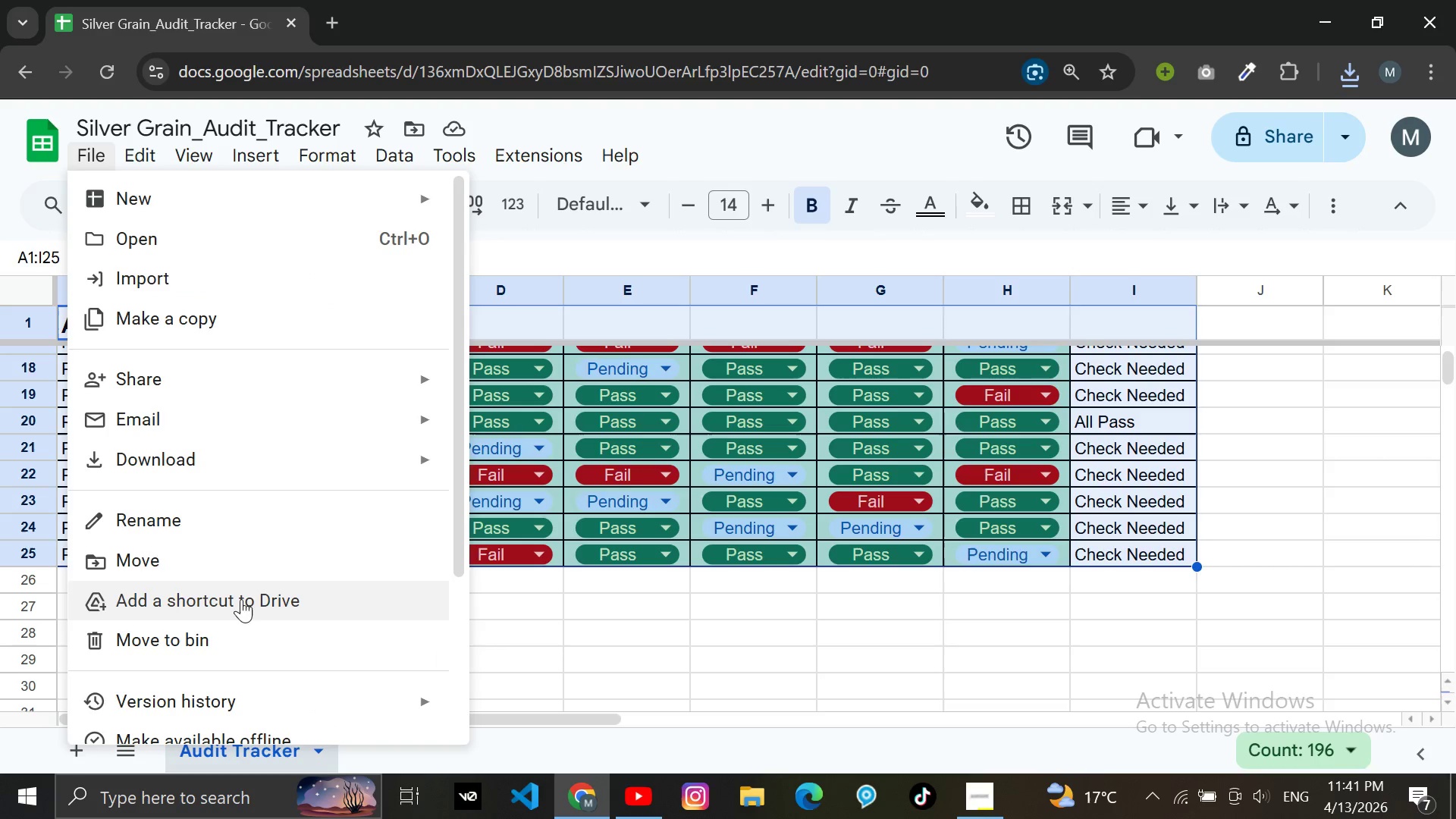 
scroll: coordinate [241, 555], scroll_direction: down, amount: 2.0
 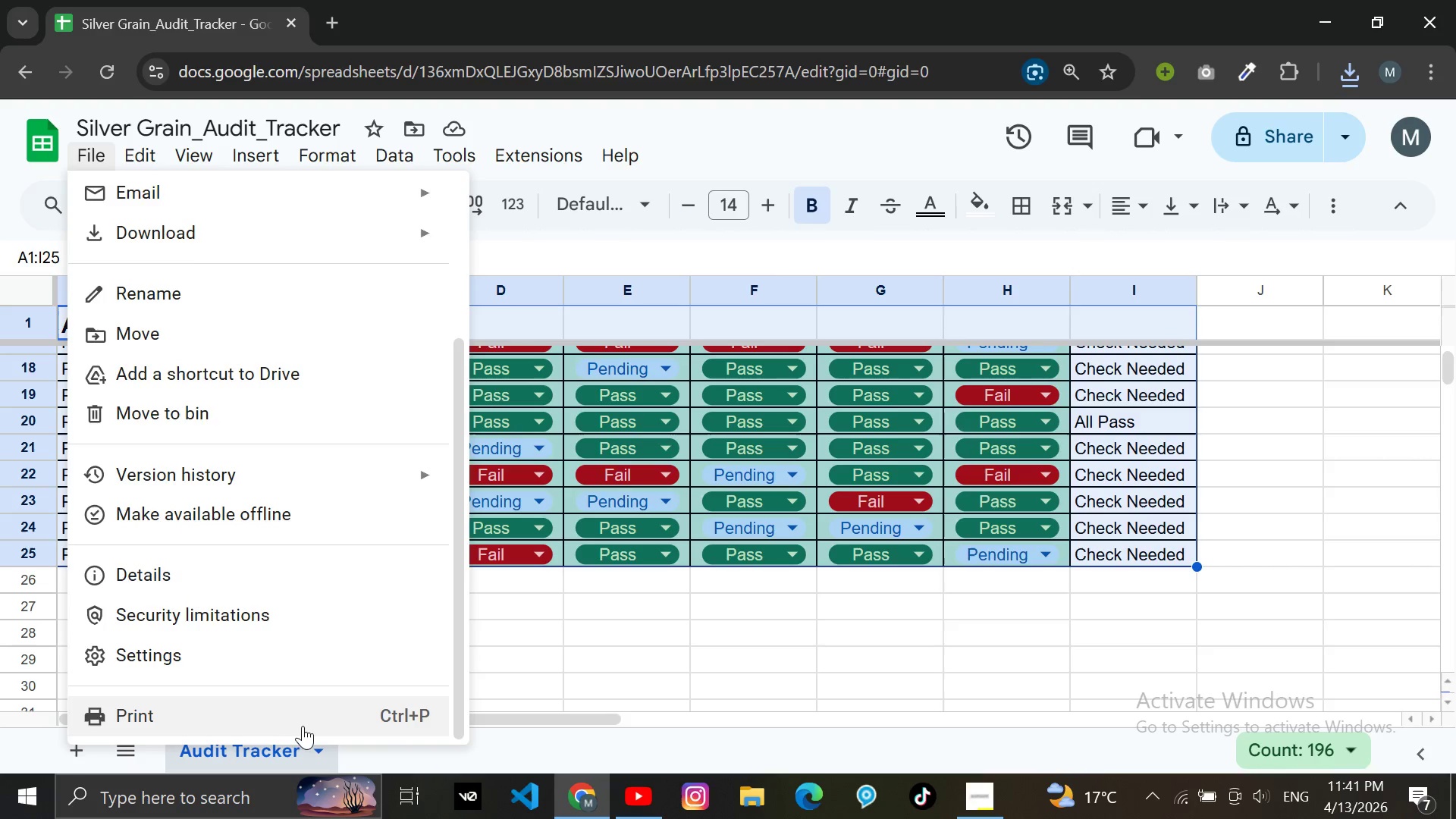 
left_click([310, 707])
 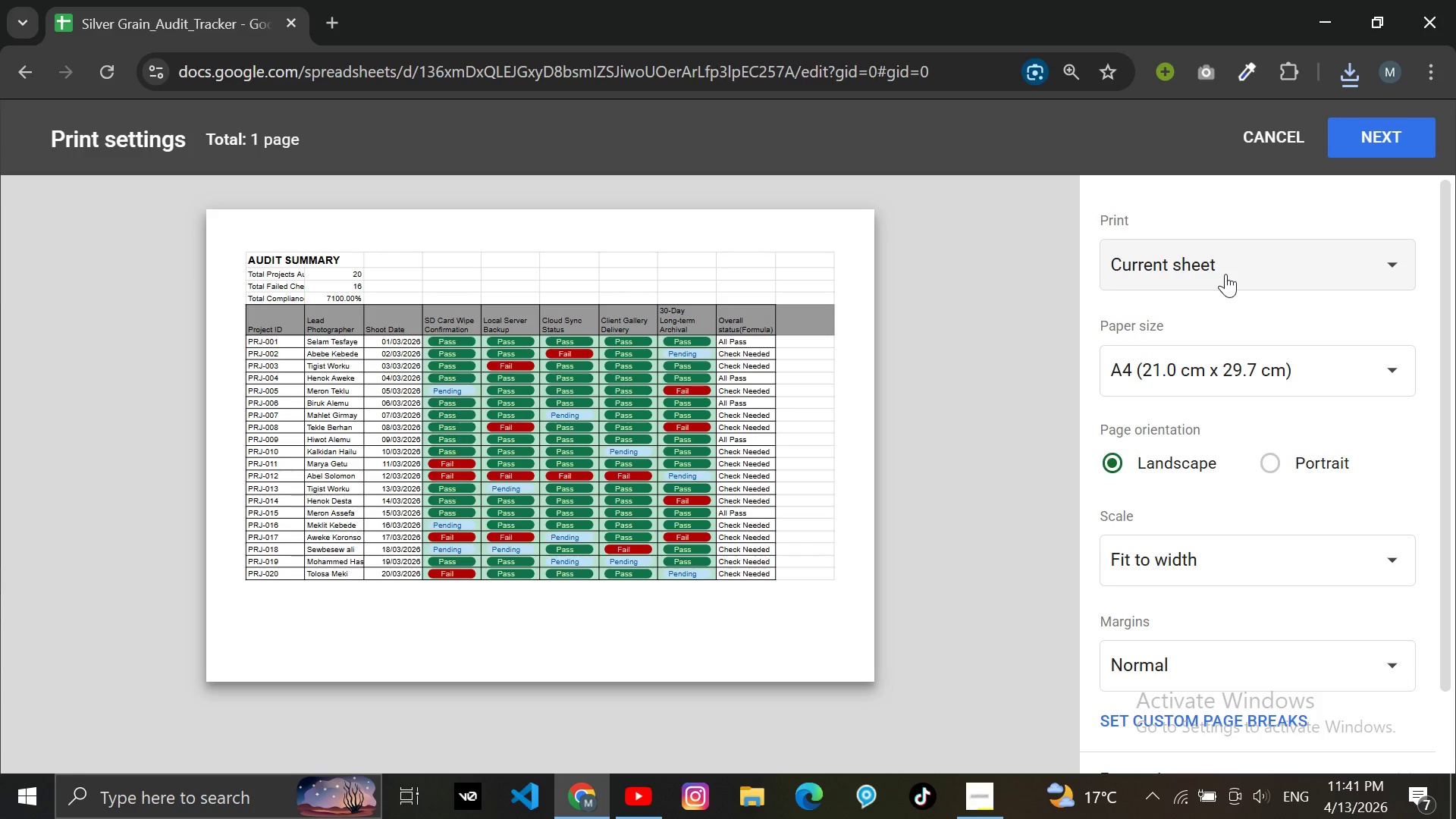 
wait(20.16)
 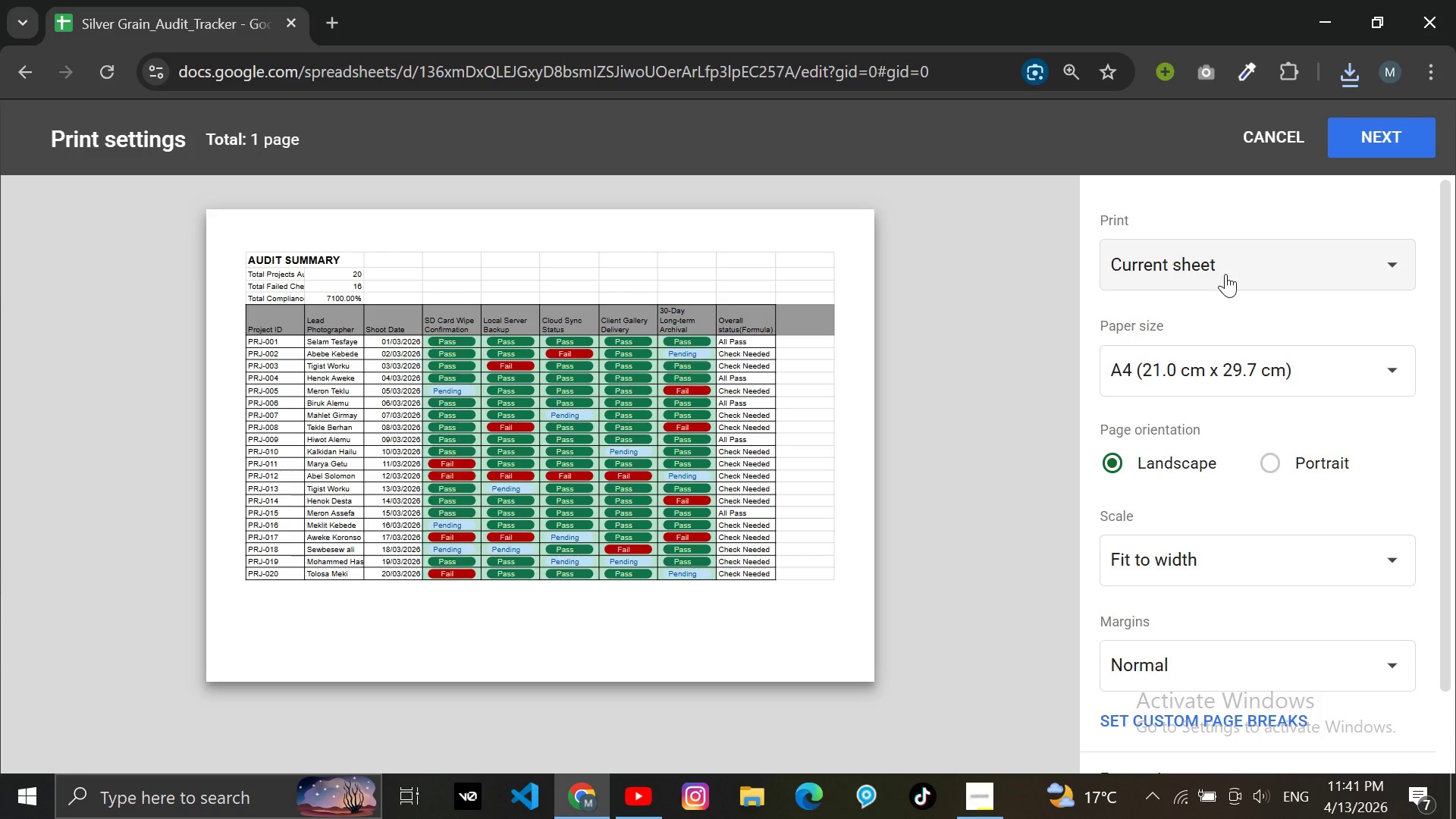 
left_click([1217, 554])
 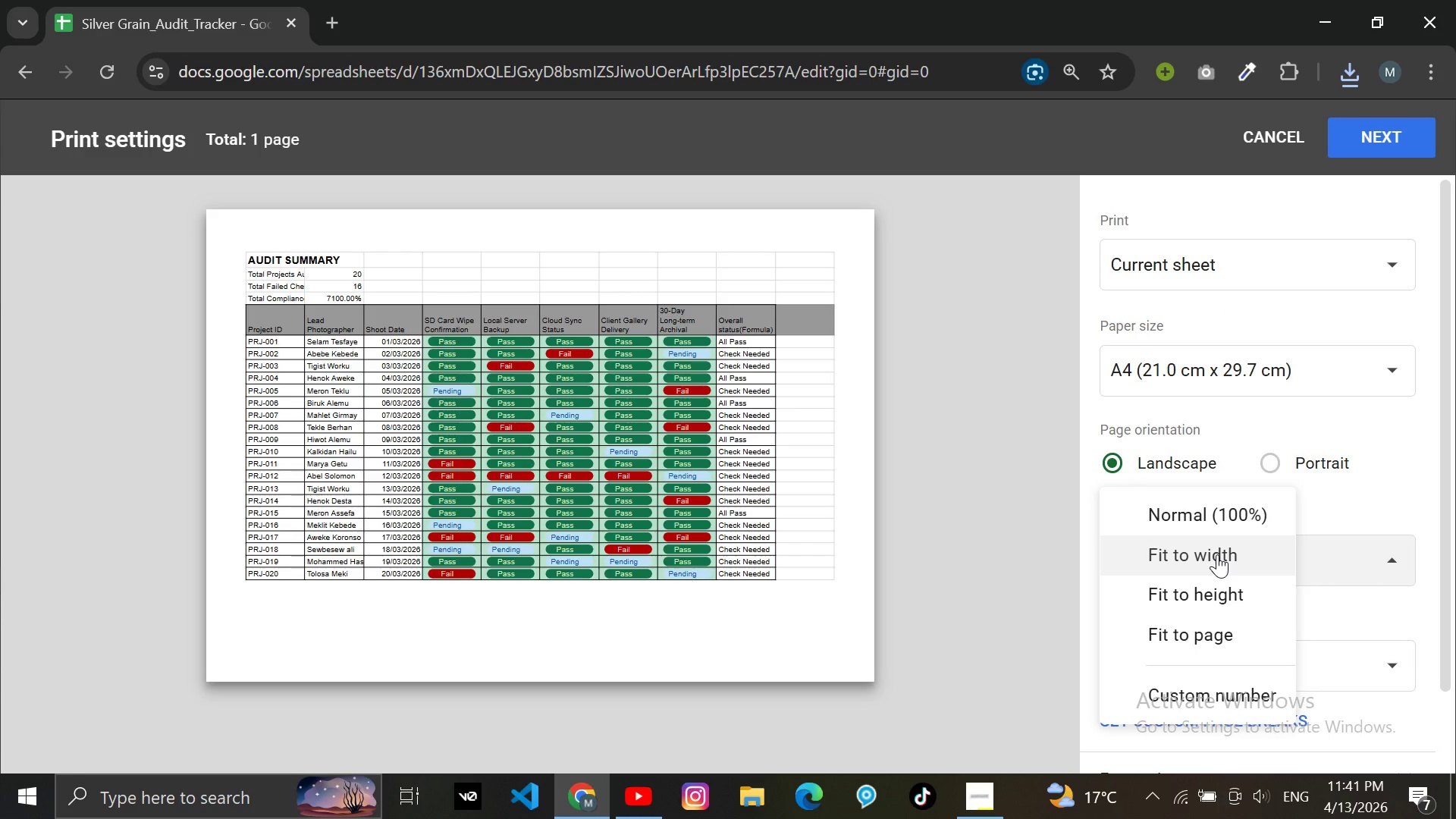 
scroll: coordinate [1217, 554], scroll_direction: down, amount: 3.0
 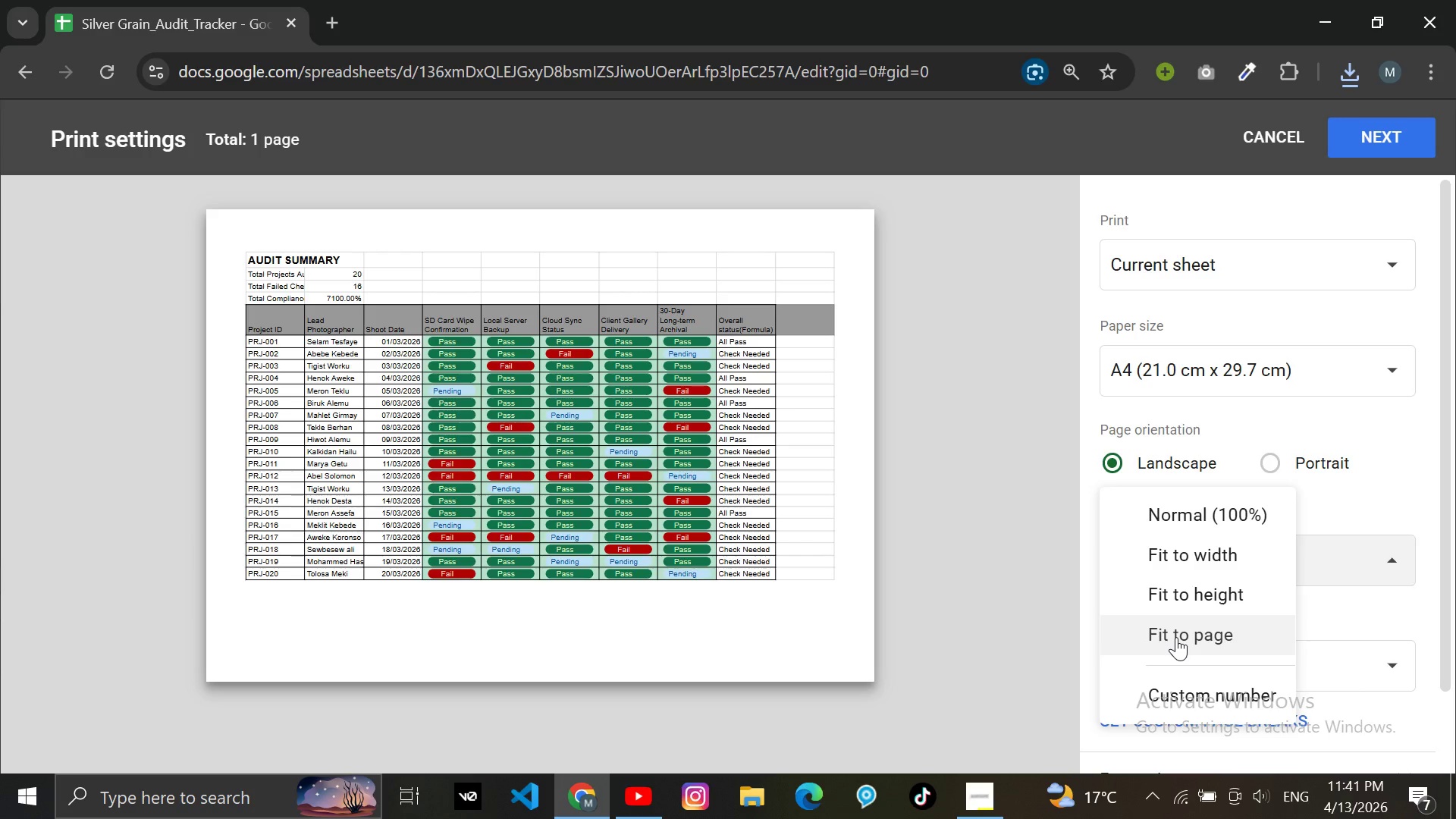 
left_click([1176, 637])
 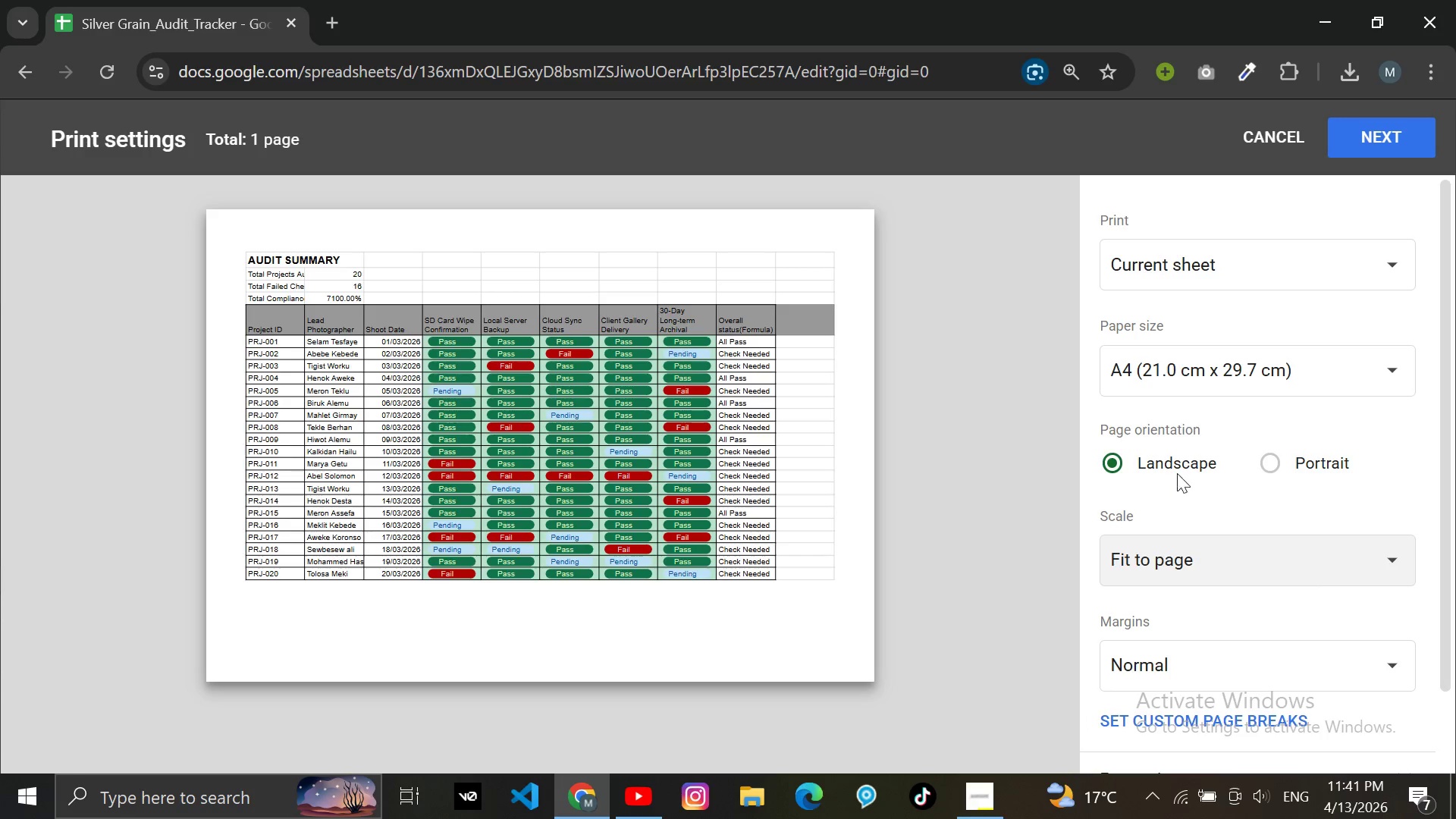 
wait(5.47)
 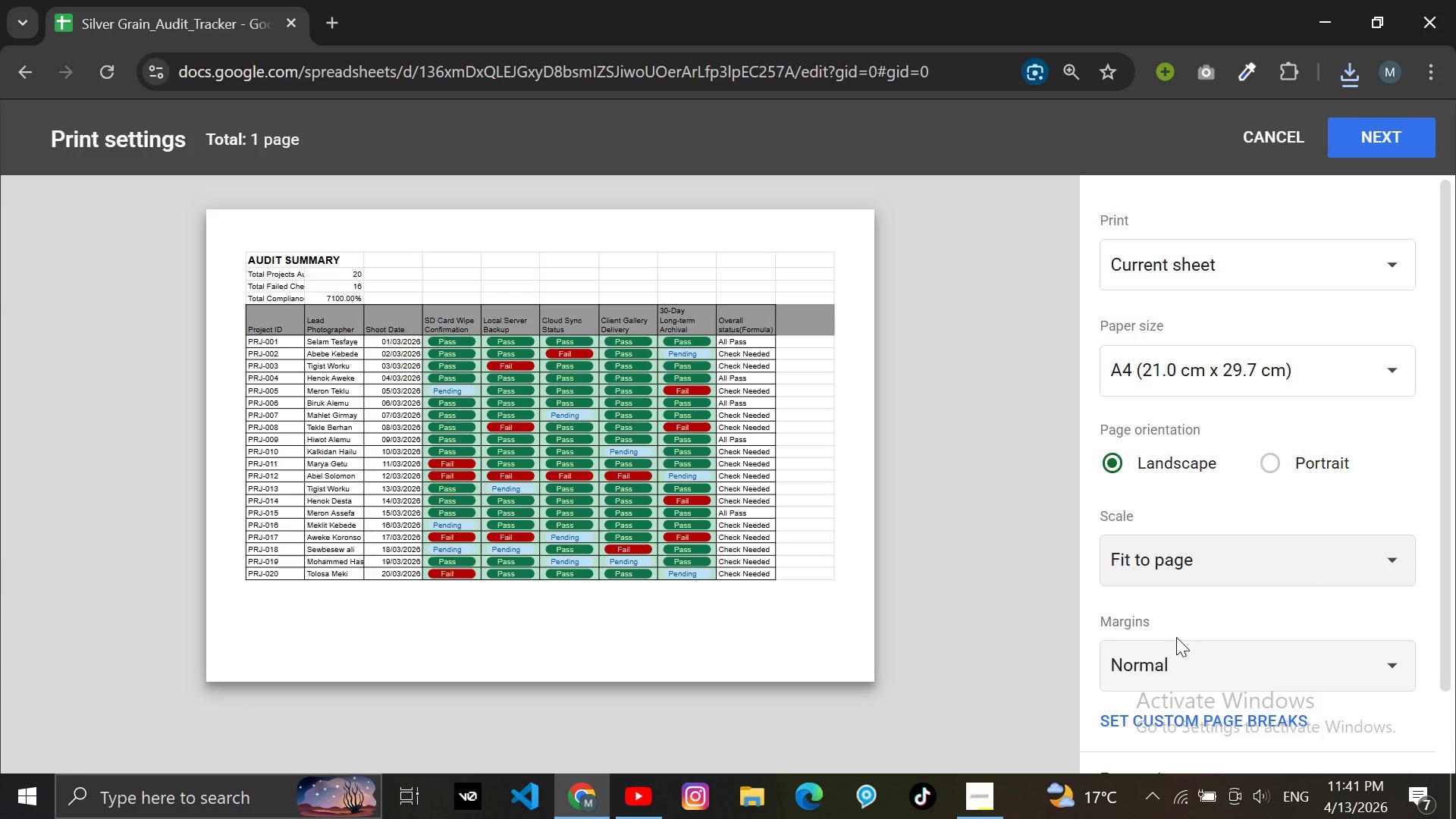 
left_click([1213, 278])
 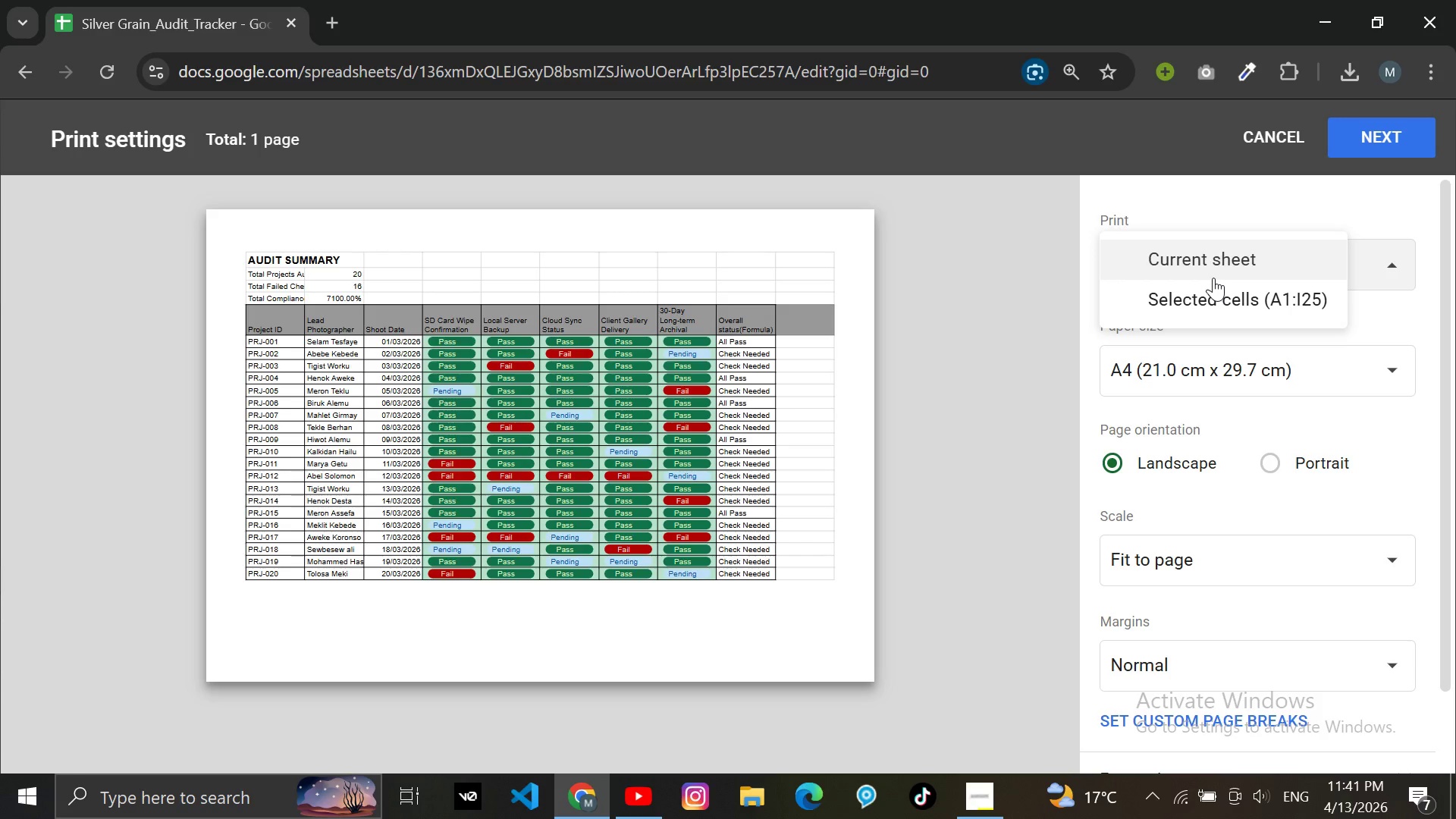 
left_click([1212, 292])
 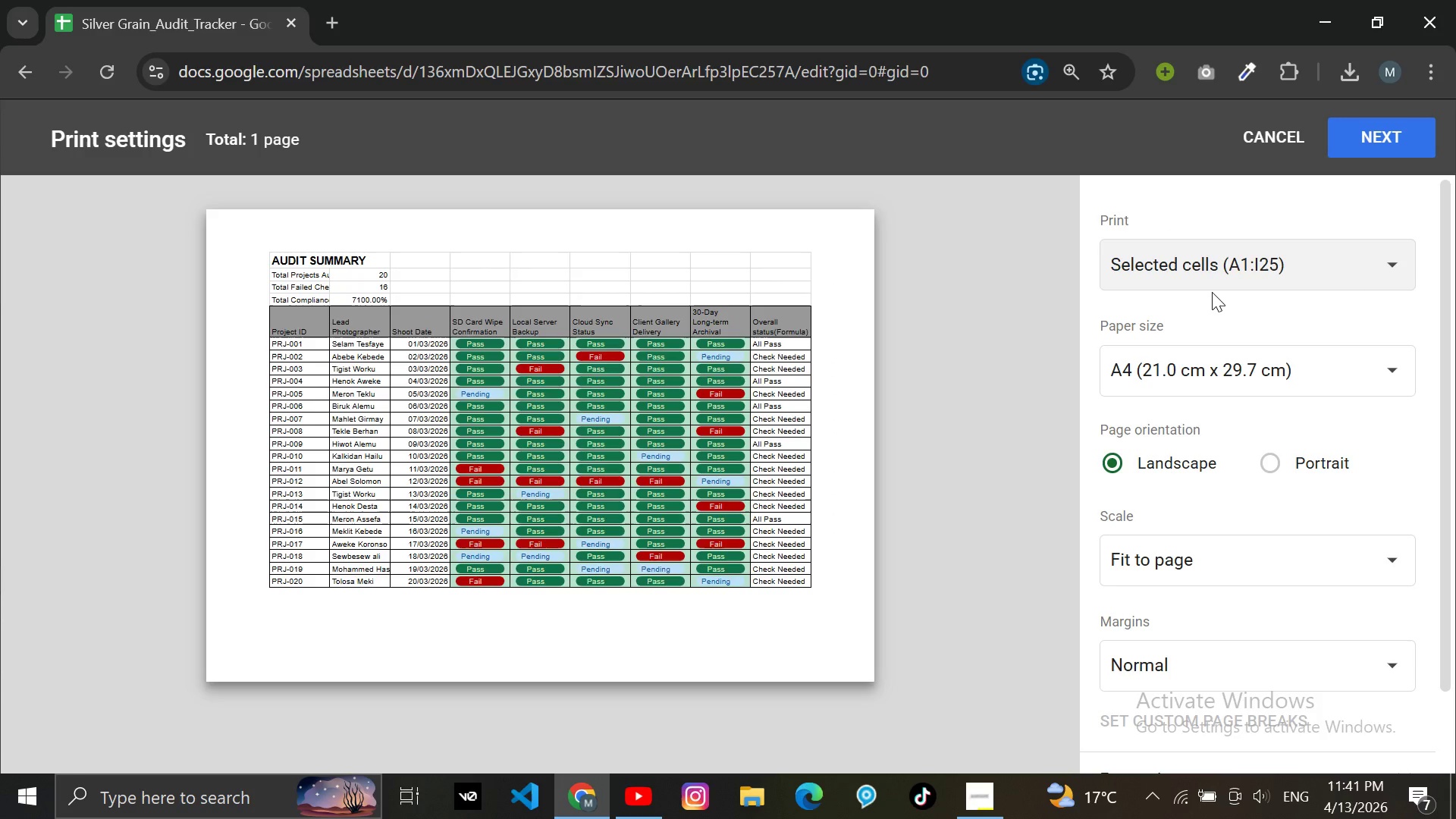 
wait(5.84)
 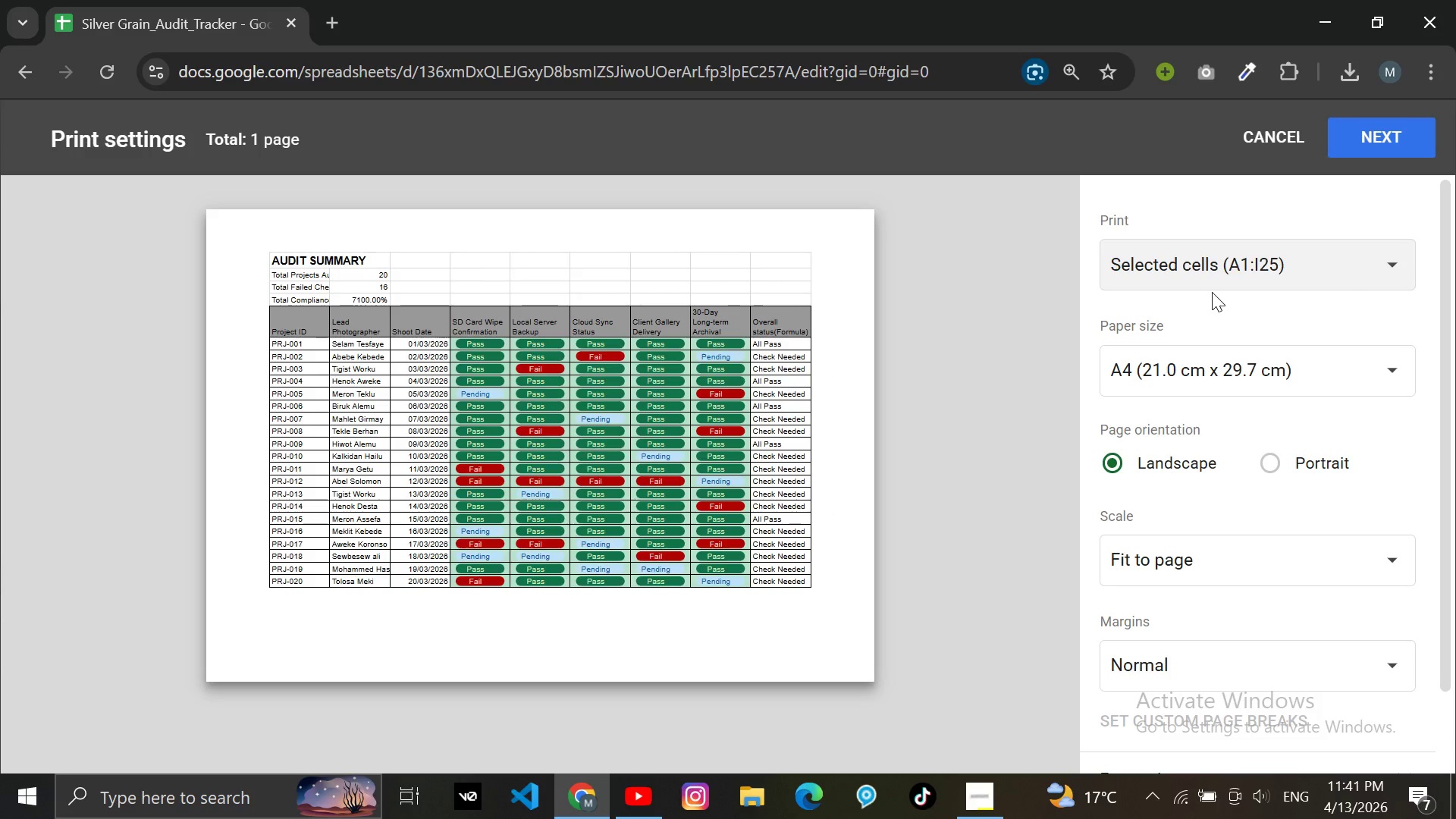 
scroll: coordinate [1253, 369], scroll_direction: down, amount: 7.0
 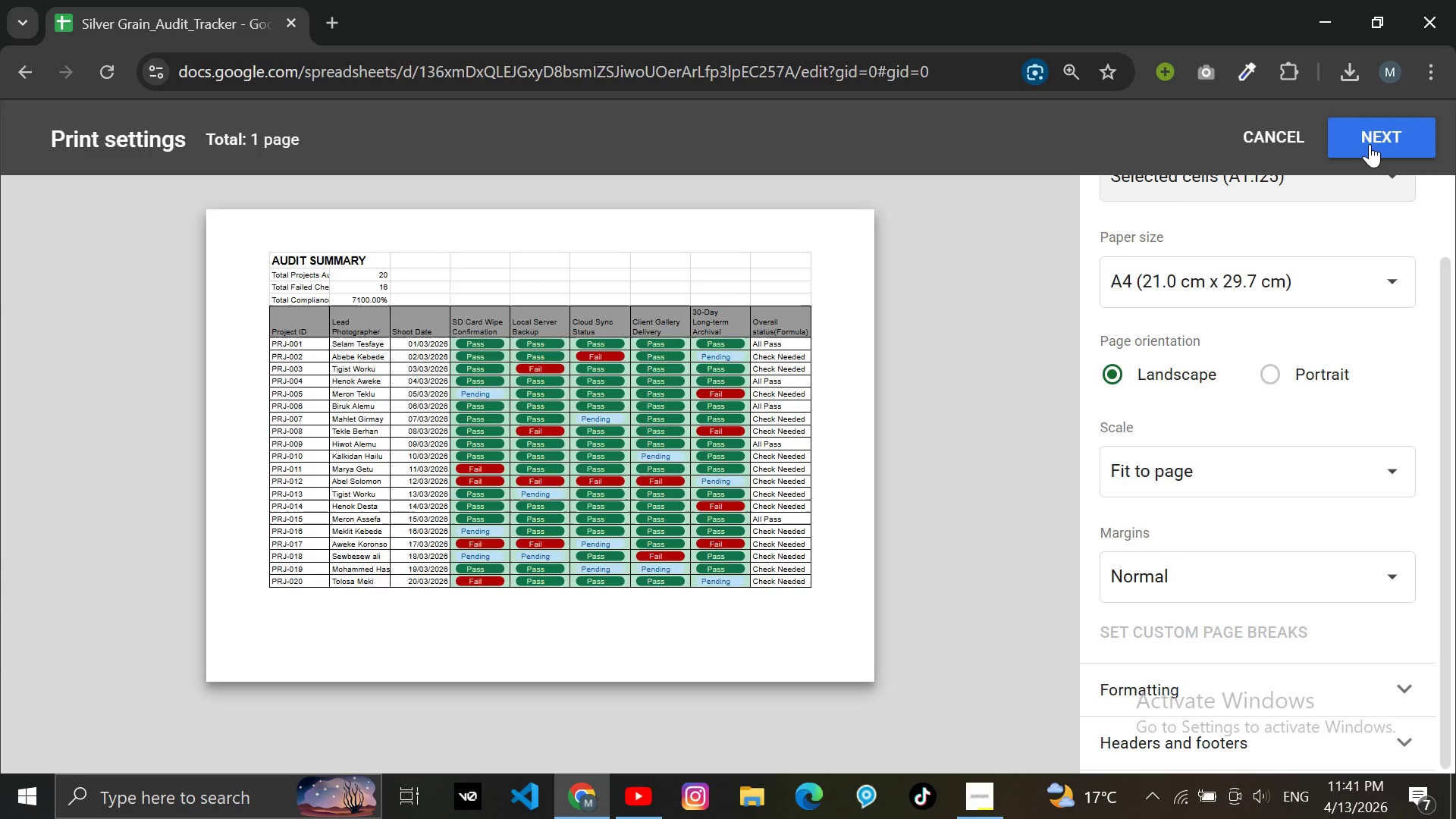 
wait(9.84)
 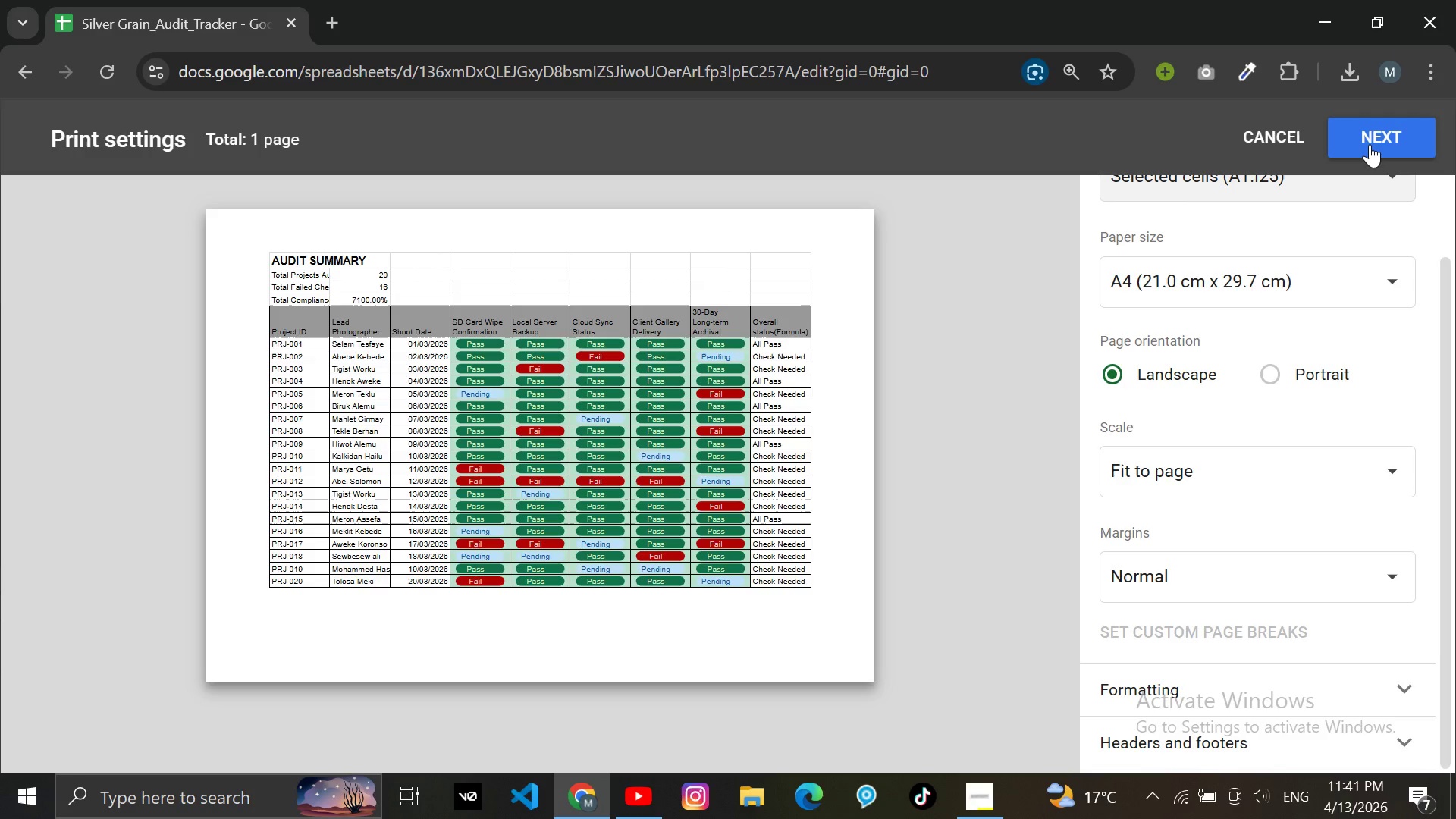 
left_click([1372, 141])
 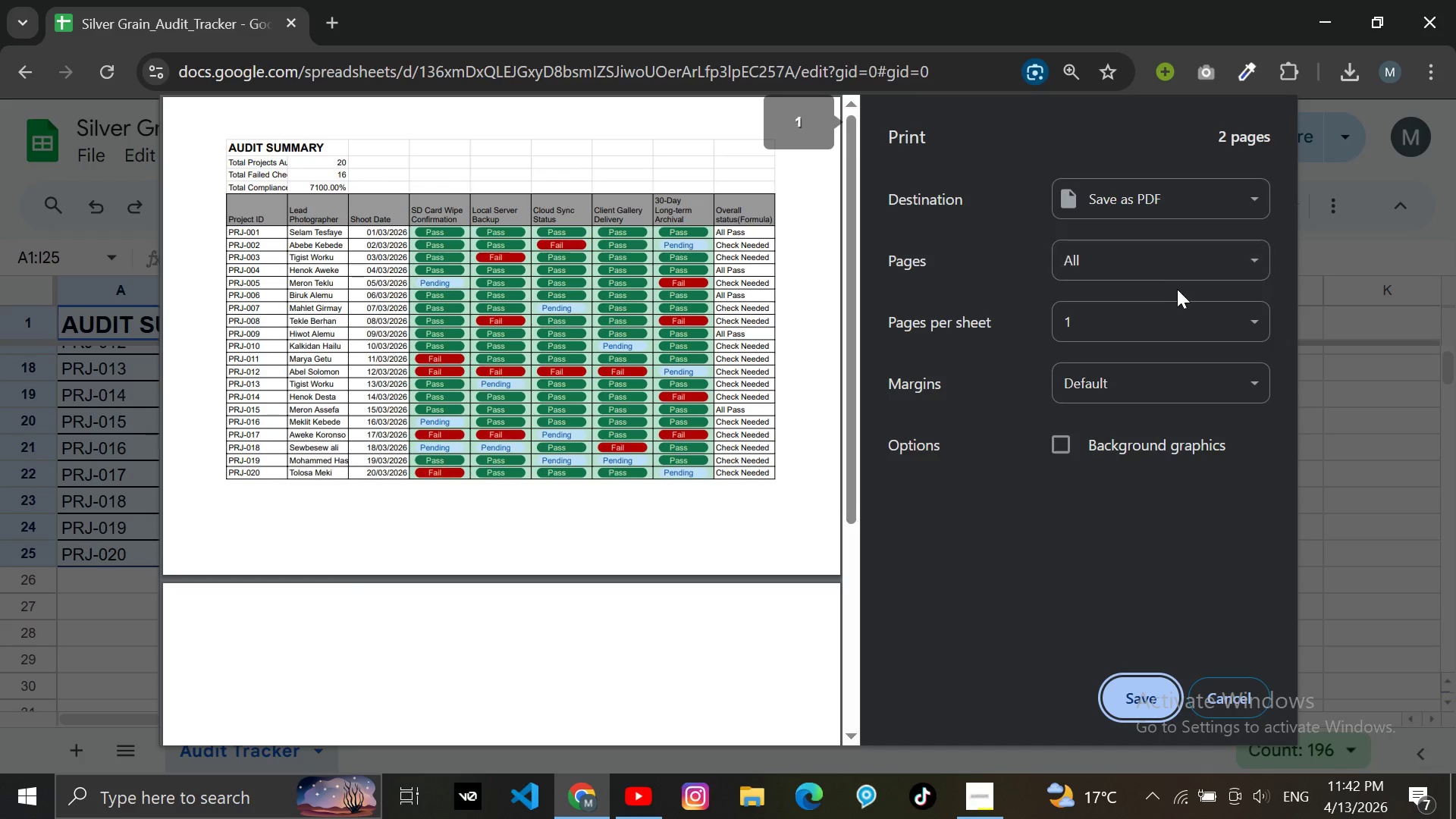 
scroll: coordinate [774, 409], scroll_direction: down, amount: 7.0
 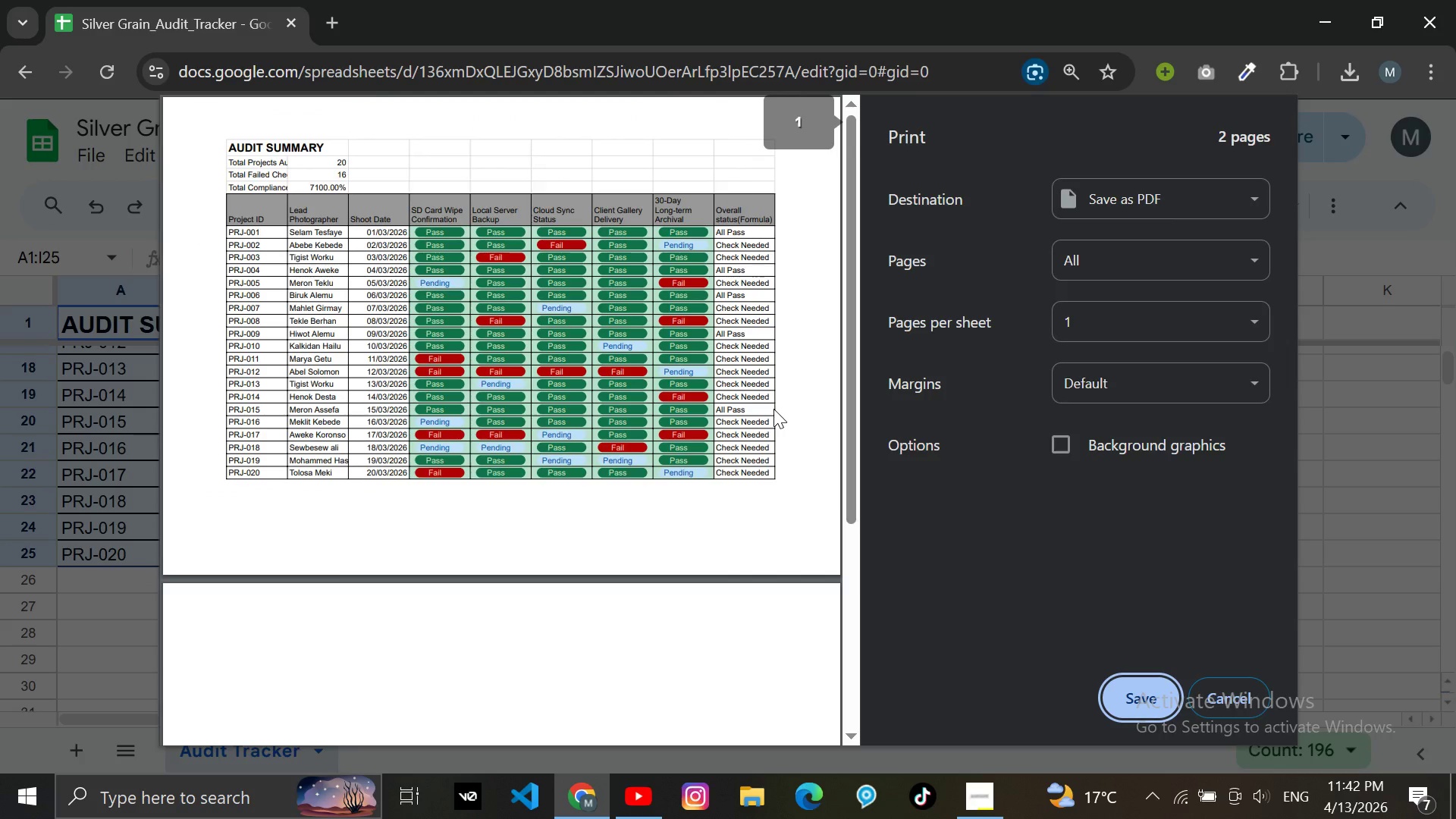 
scroll: coordinate [774, 409], scroll_direction: up, amount: 2.0
 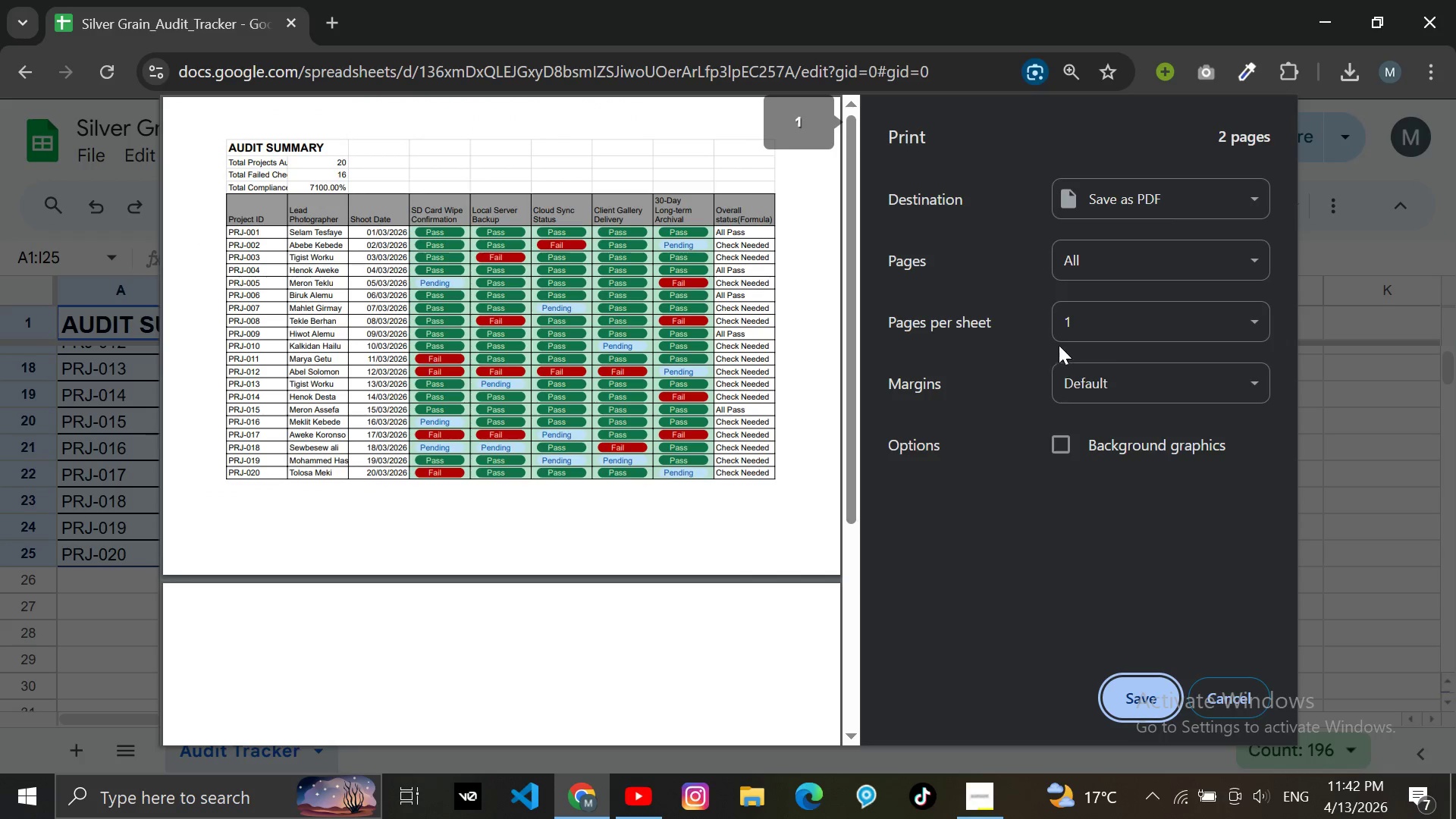 
left_click([1117, 323])
 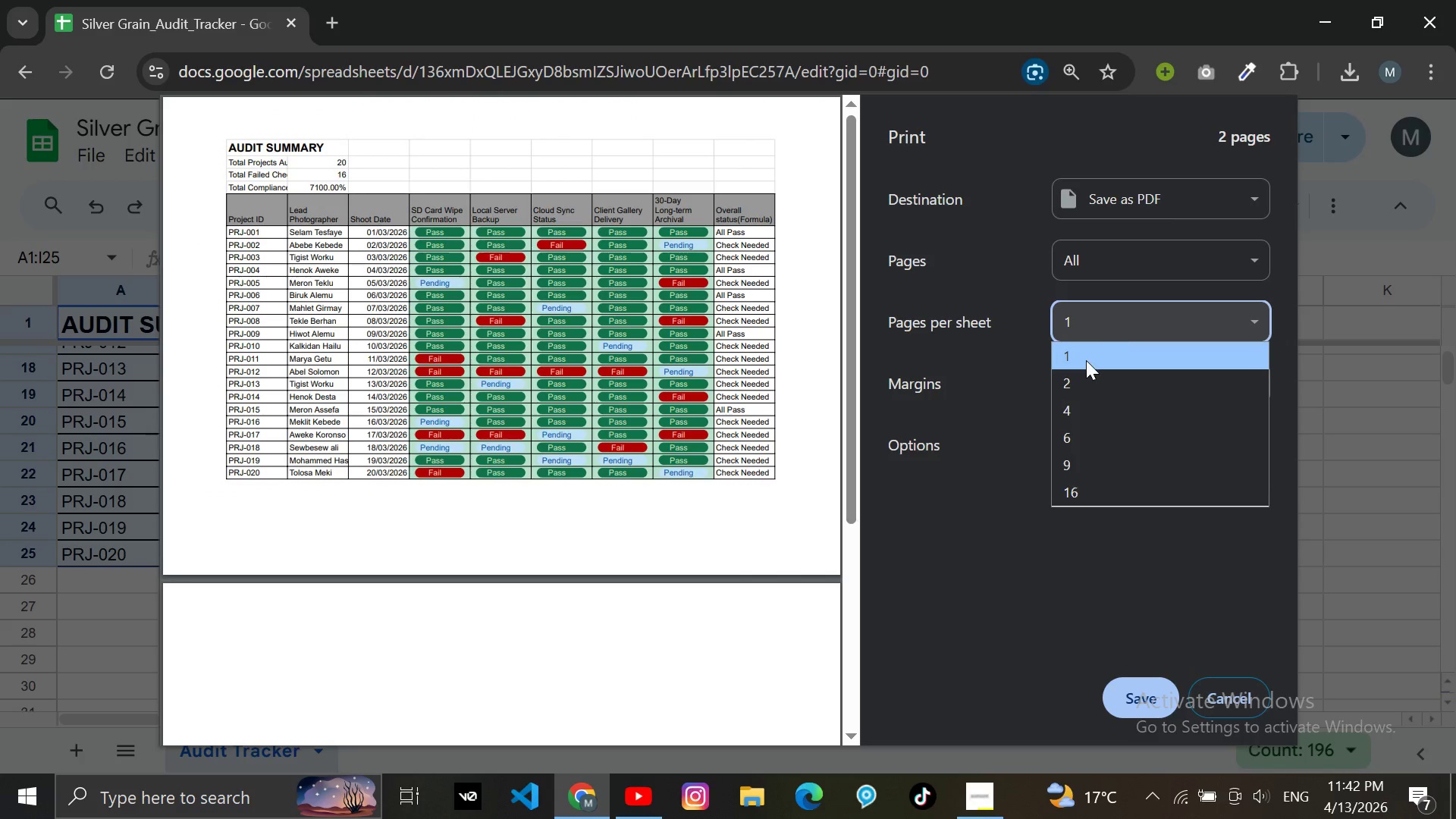 
left_click([1085, 361])
 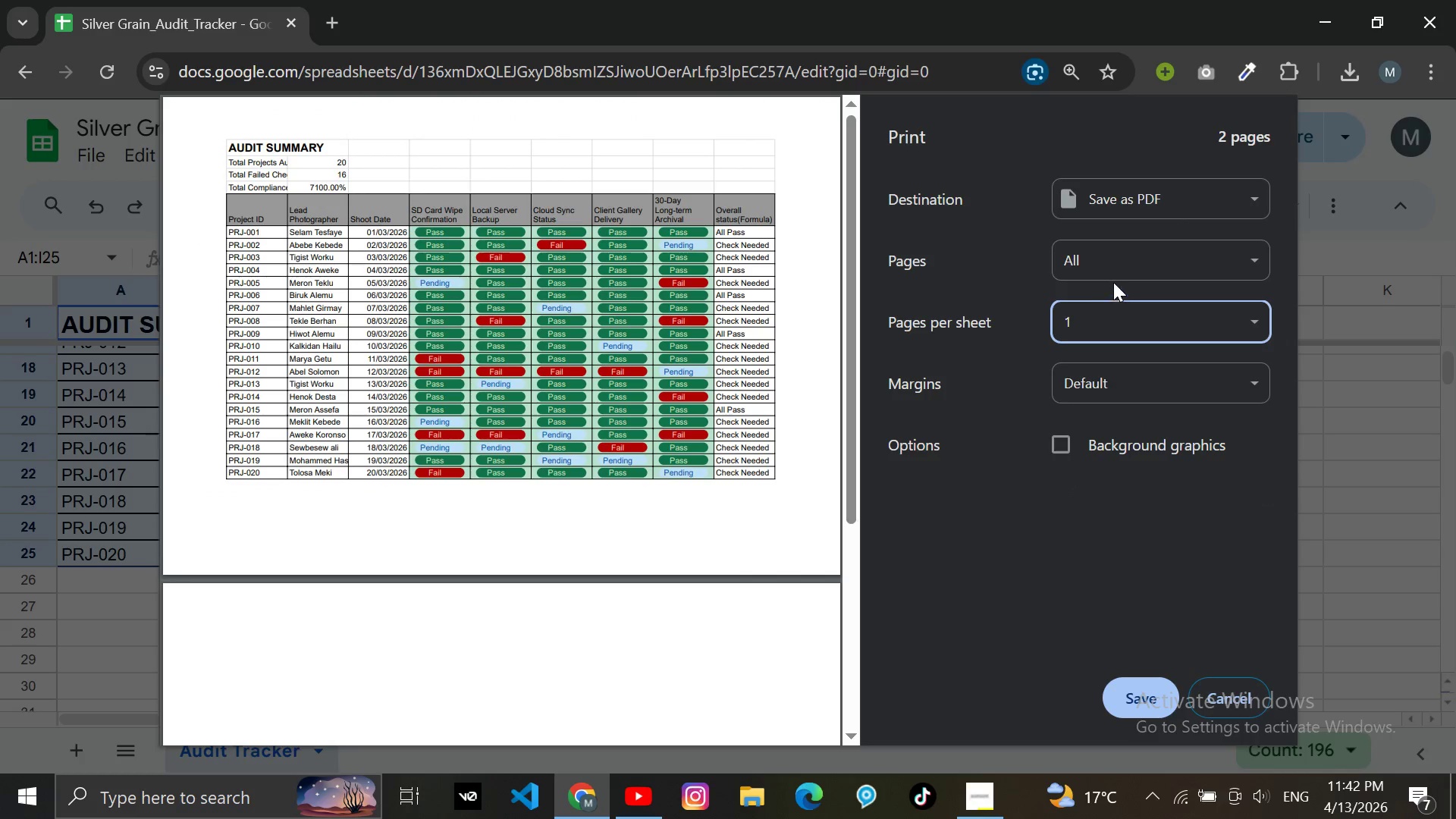 
left_click([1122, 257])
 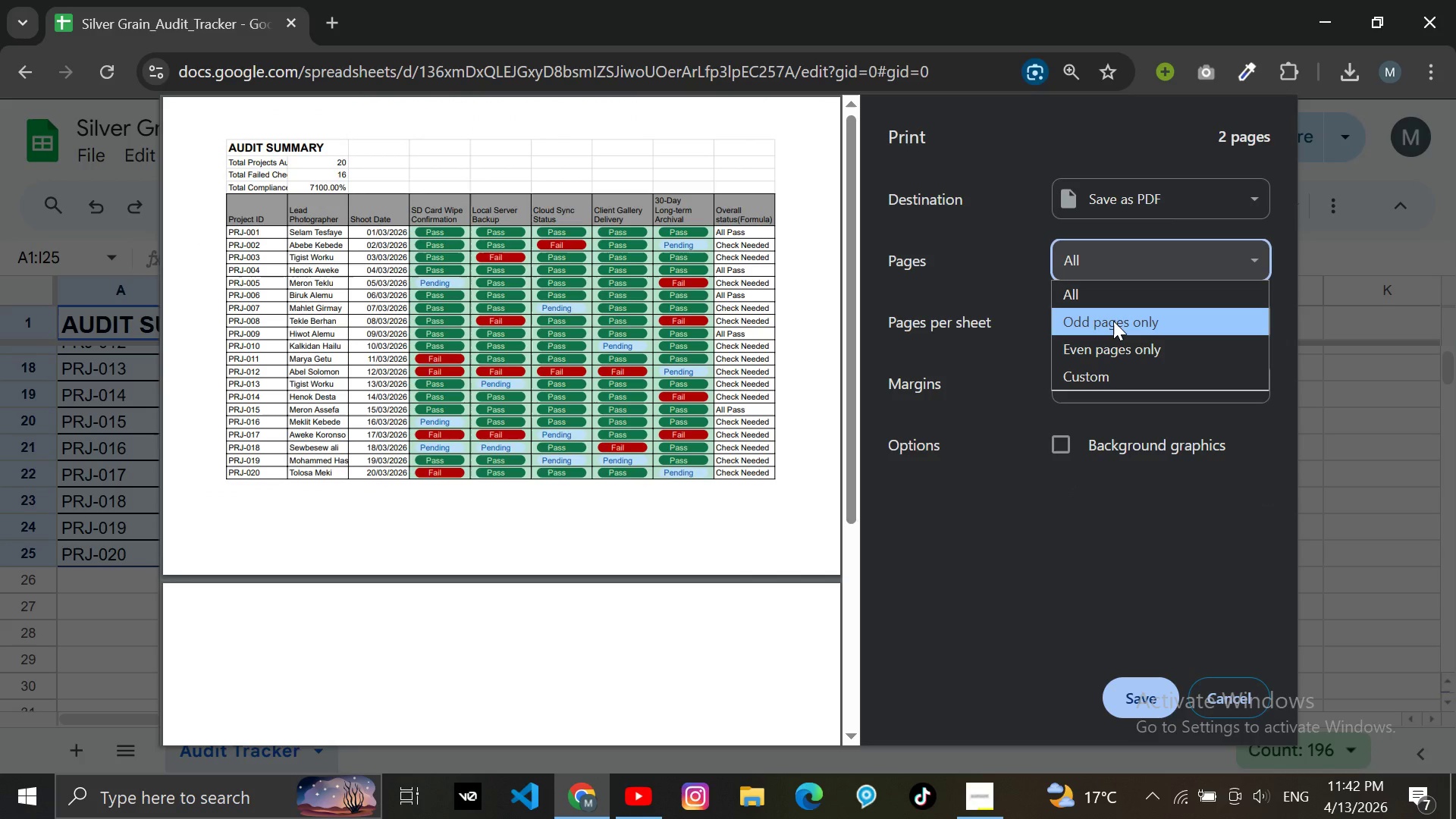 
left_click([1113, 321])
 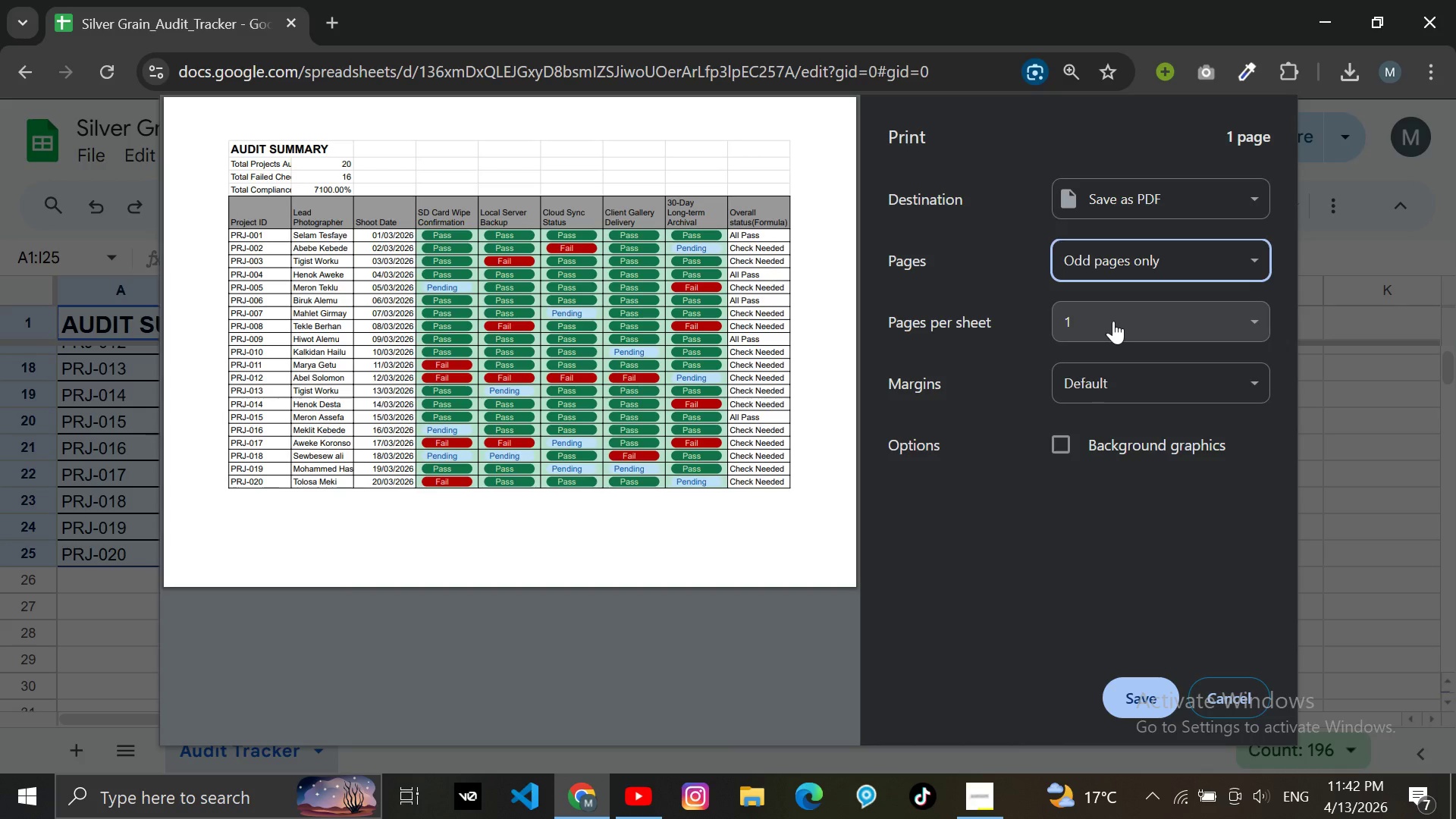 
wait(5.59)
 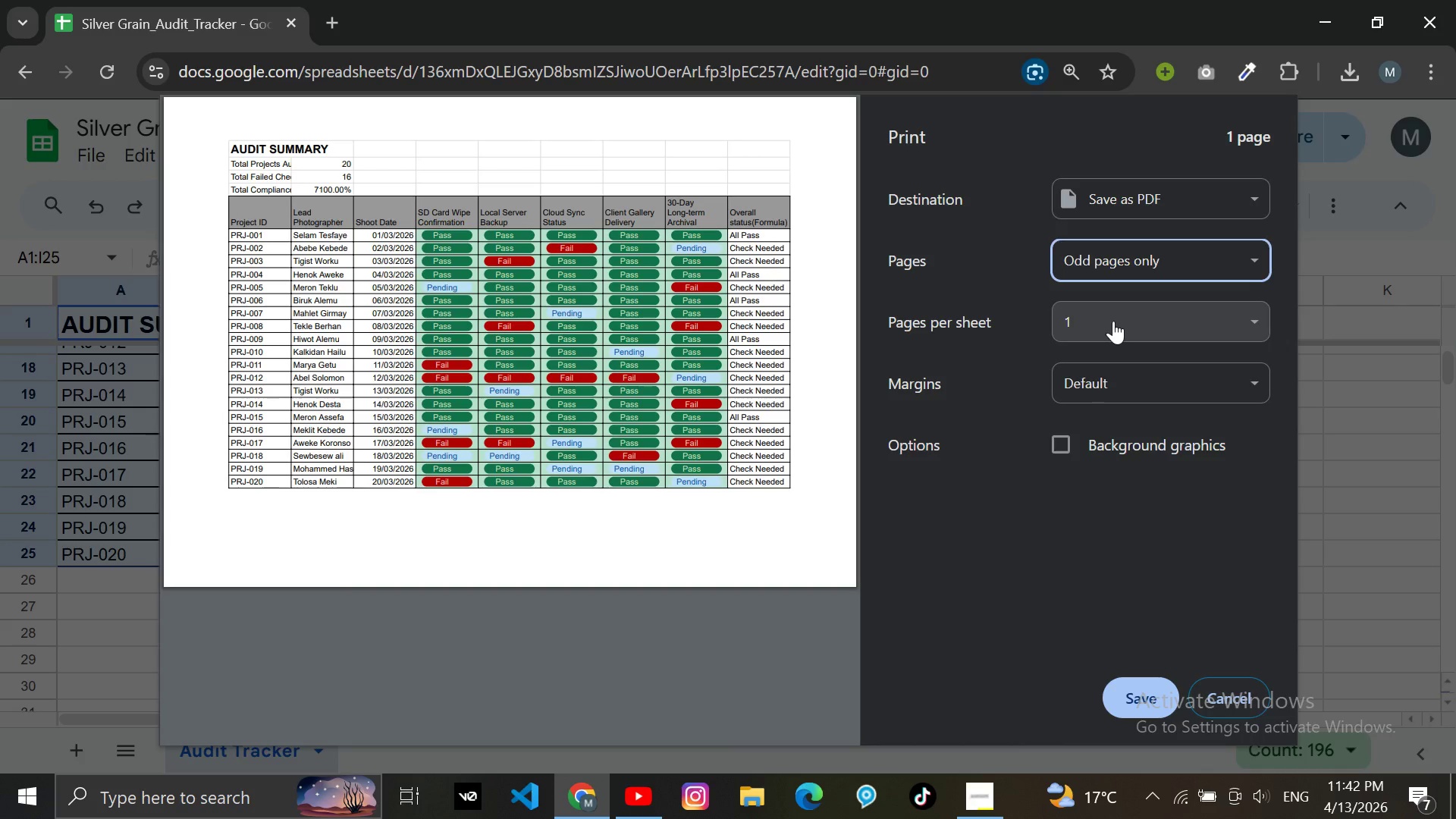 
scroll: coordinate [1175, 475], scroll_direction: down, amount: 2.0
 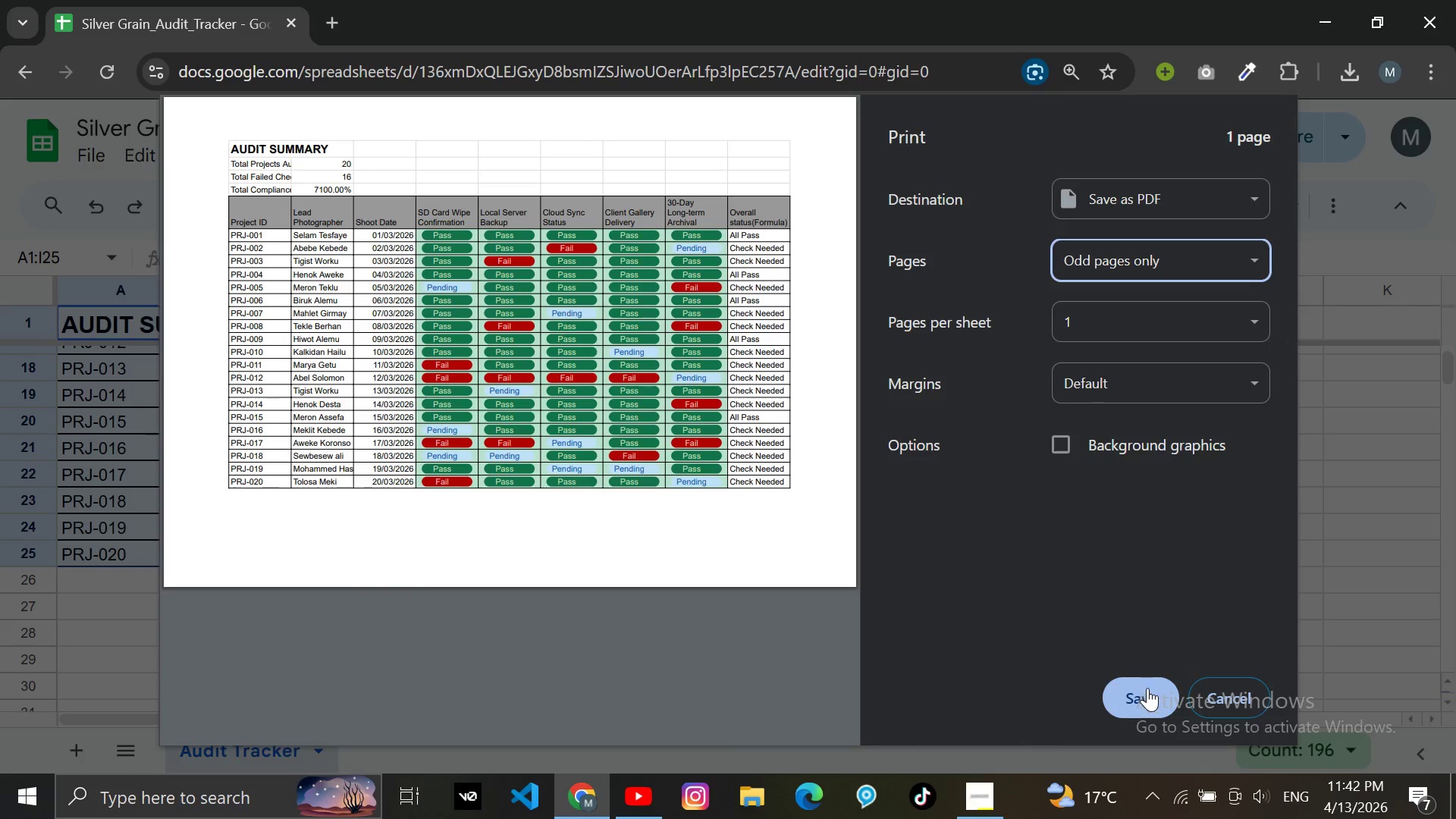 
left_click([1147, 700])
 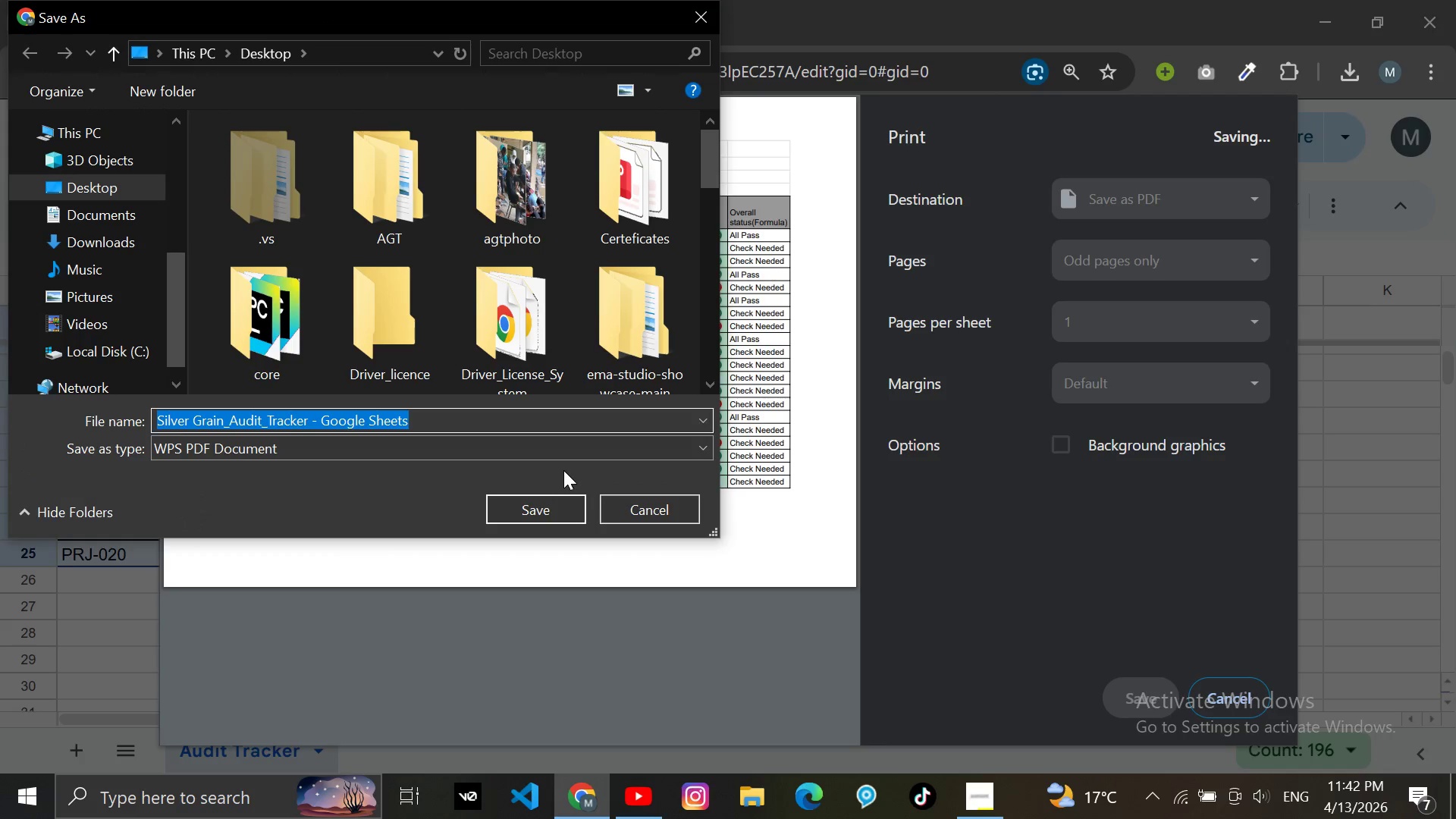 
key(Backspace)
type(Audit)
 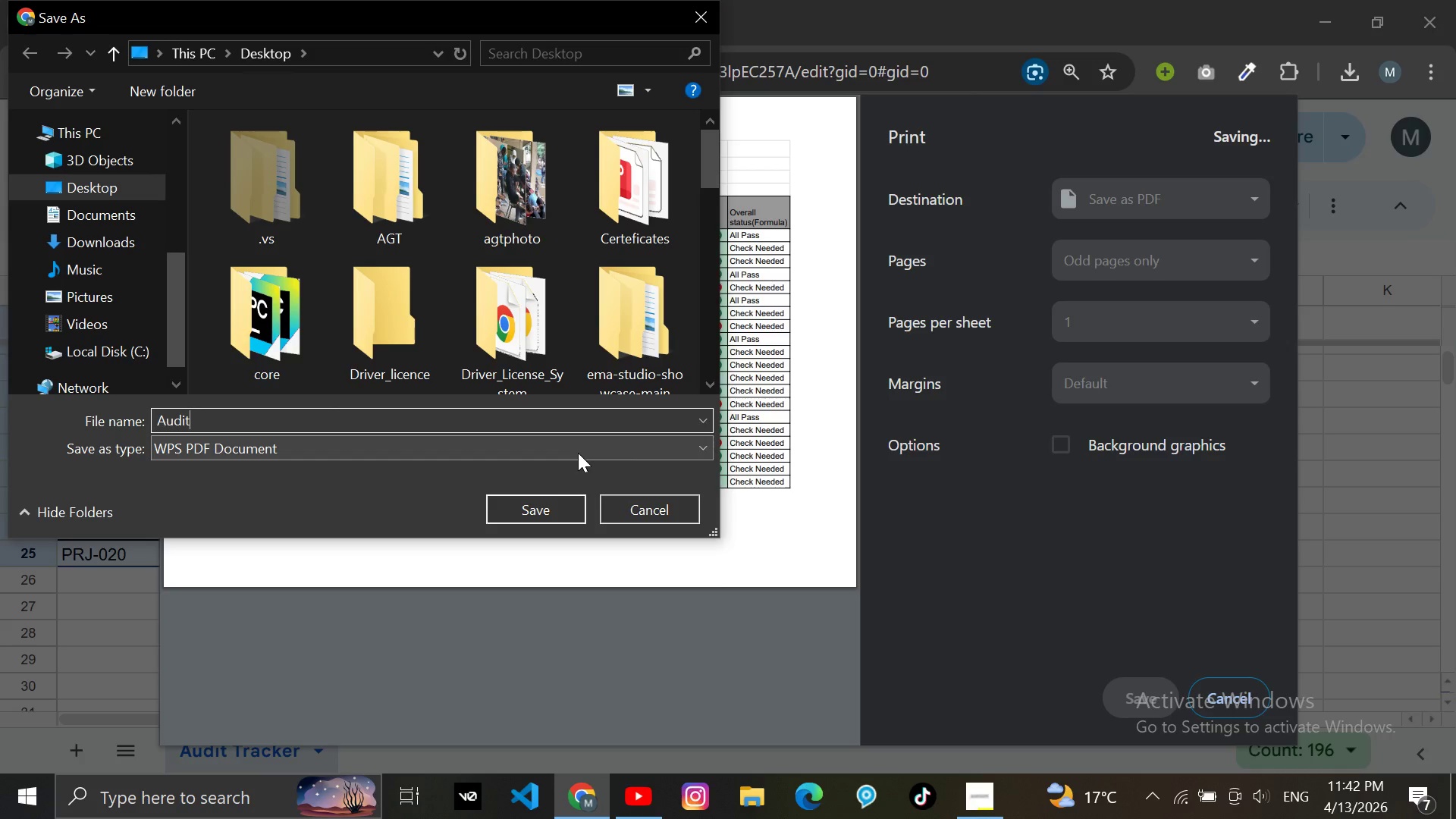 
type(_Tracj)
key(Backspace)
type(ker)
 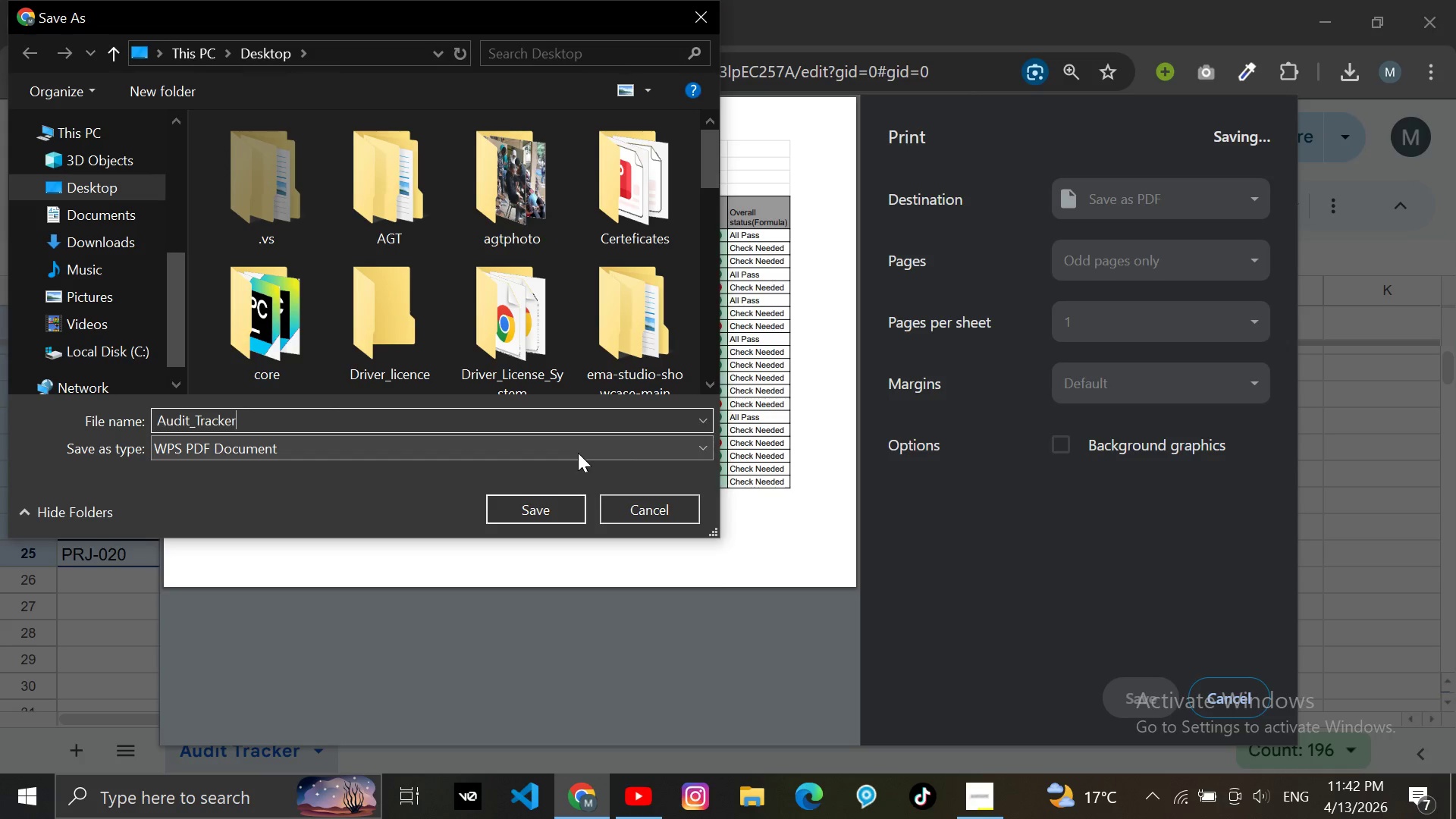 
type(_Report.pdf)
 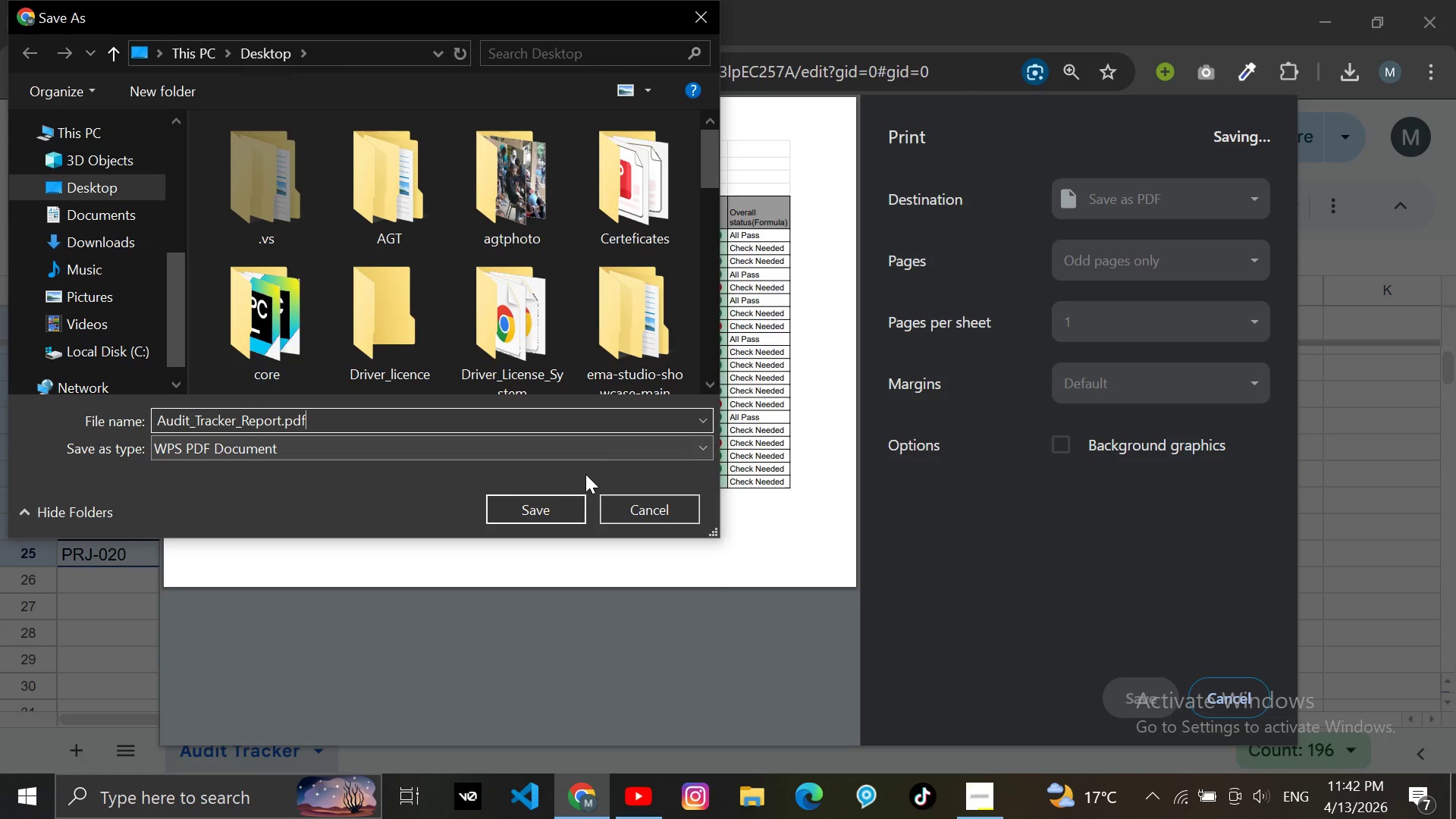 
left_click([557, 512])
 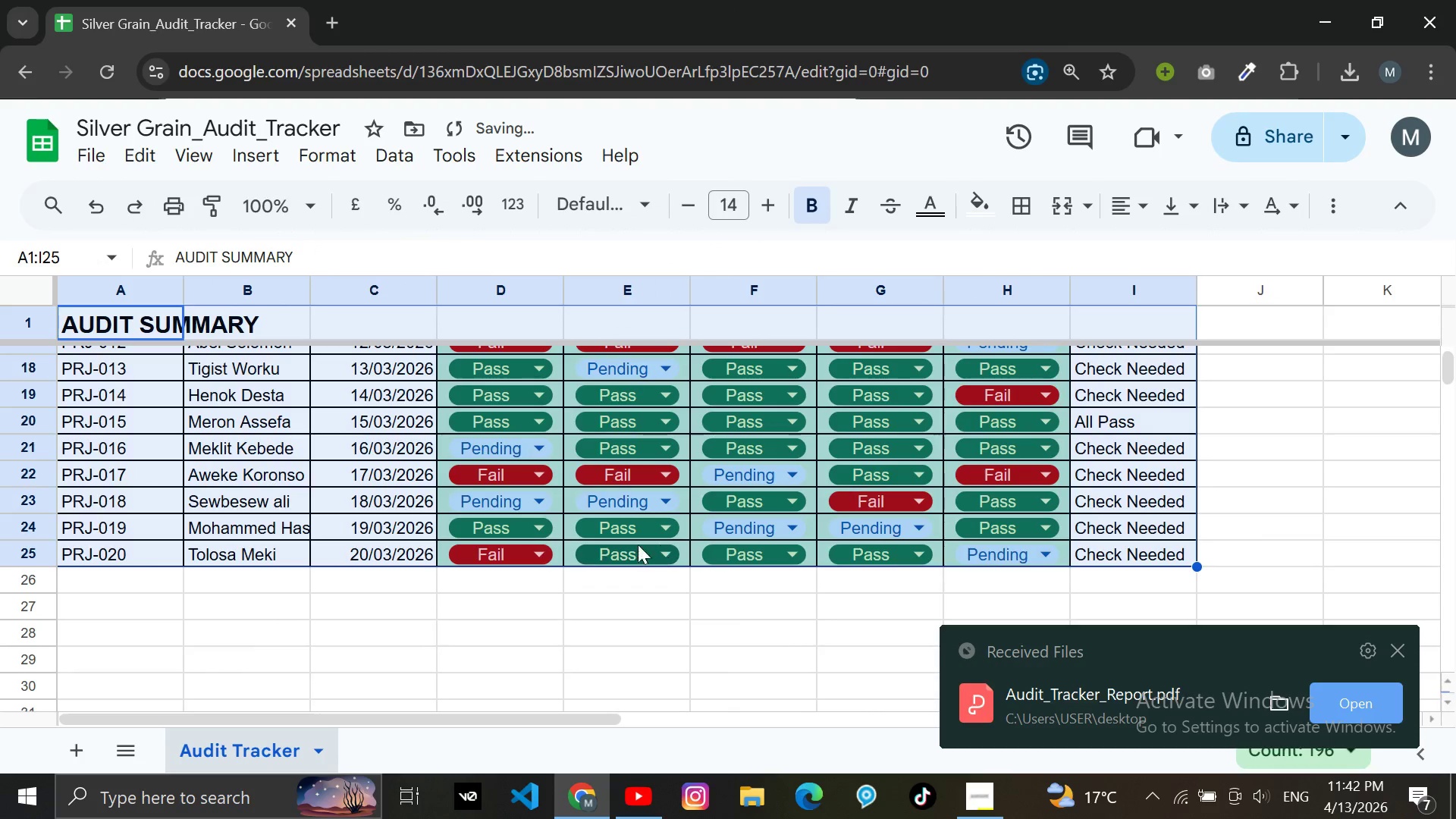 
scroll: coordinate [592, 547], scroll_direction: up, amount: 3.0
 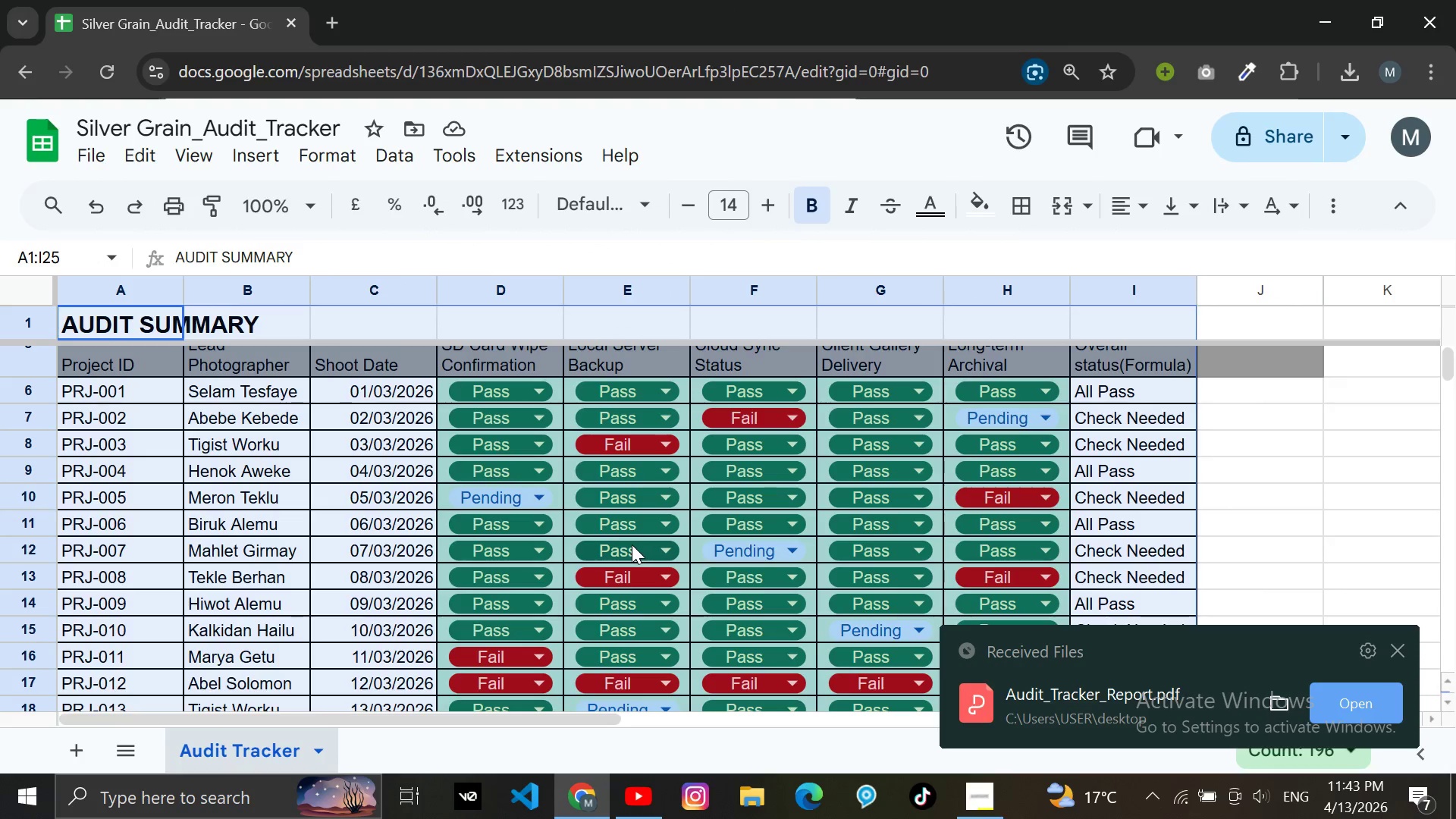 
wait(5.62)
 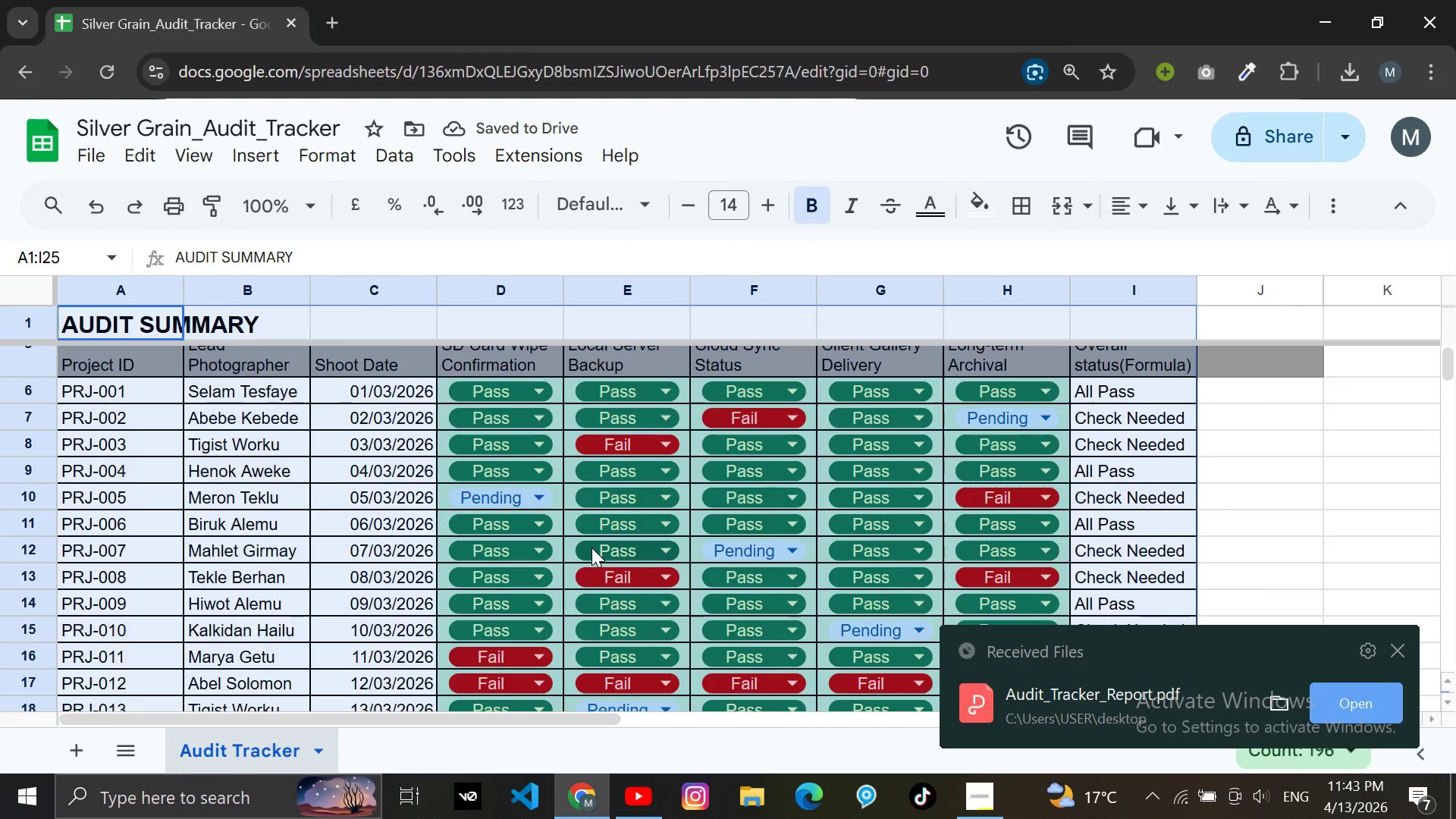 
scroll: coordinate [485, 549], scroll_direction: up, amount: 11.0
 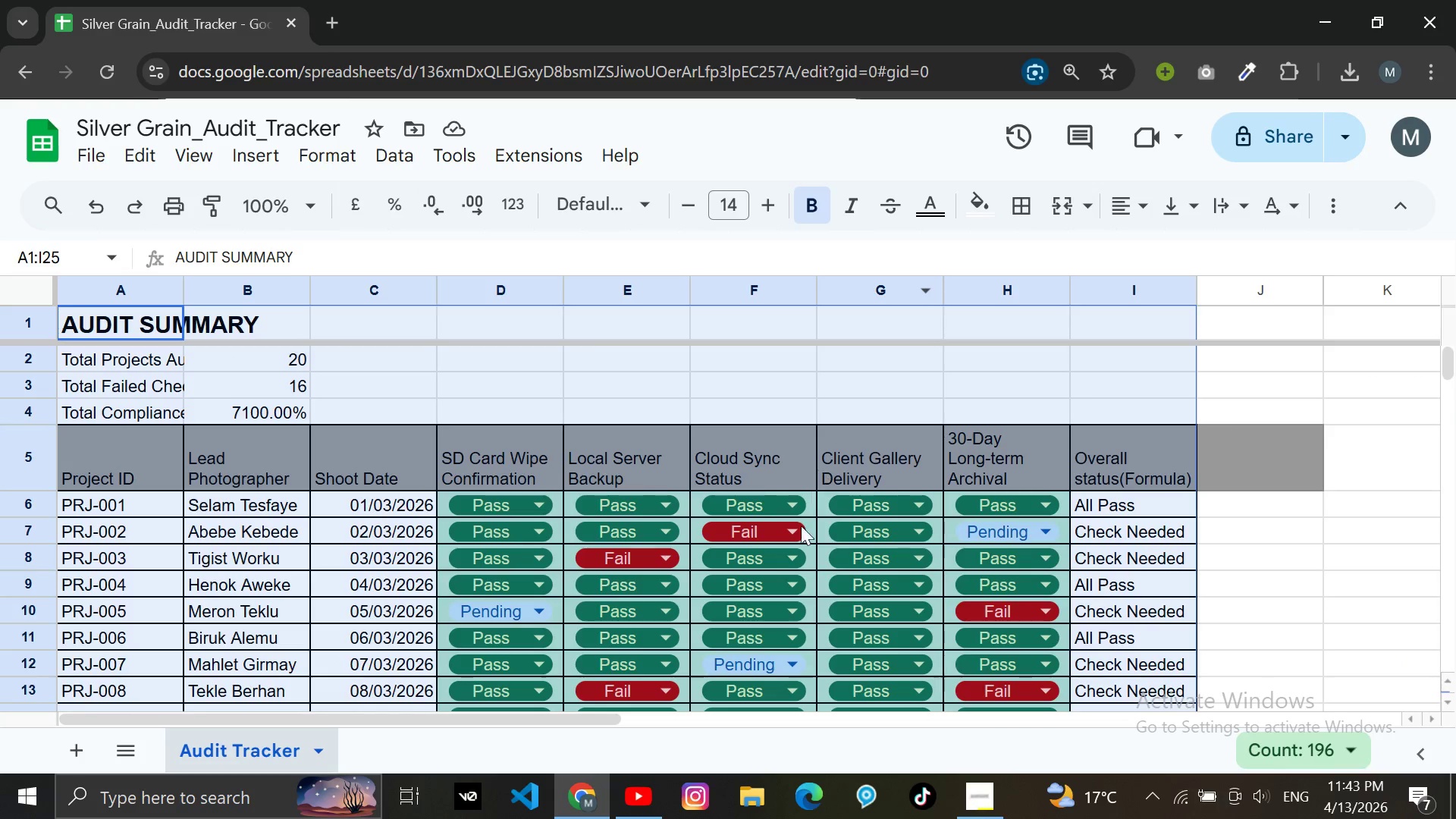 
left_click([984, 793])